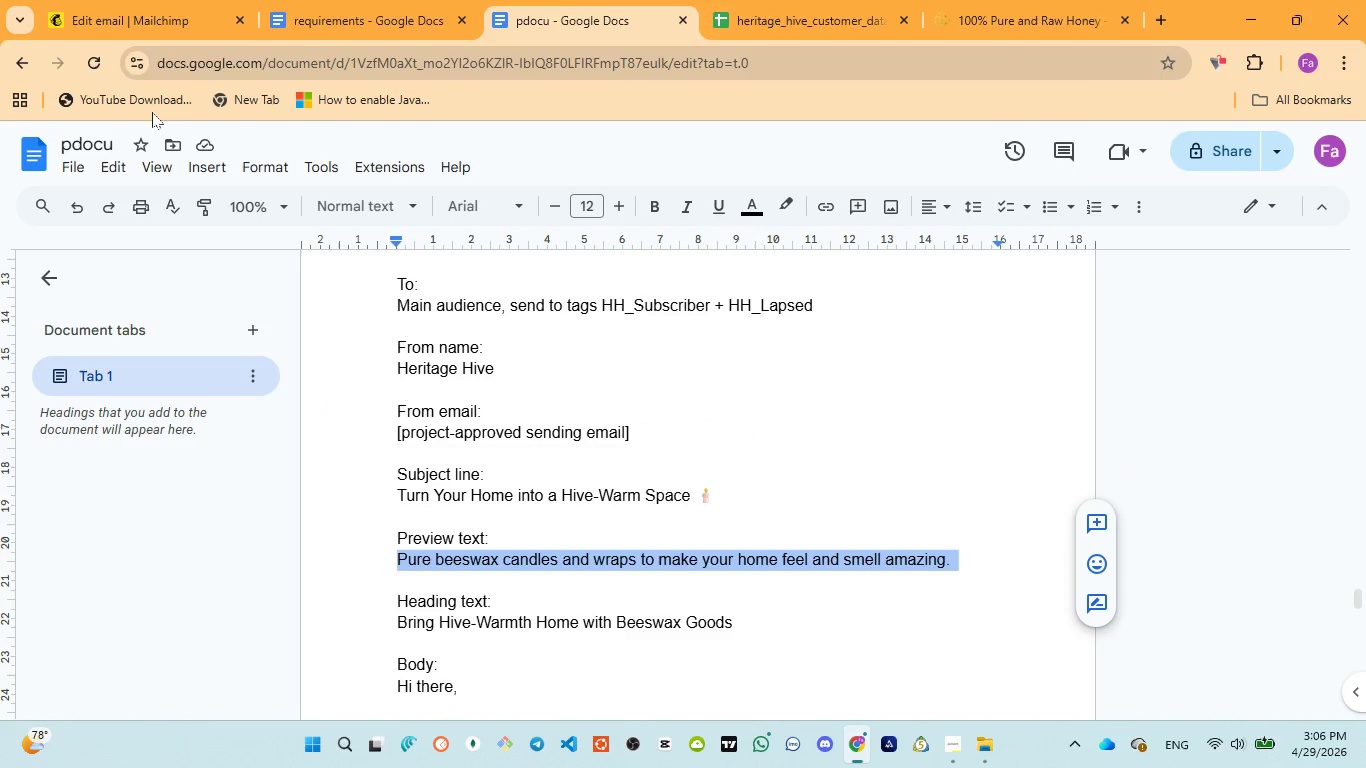 
left_click([126, 26])
 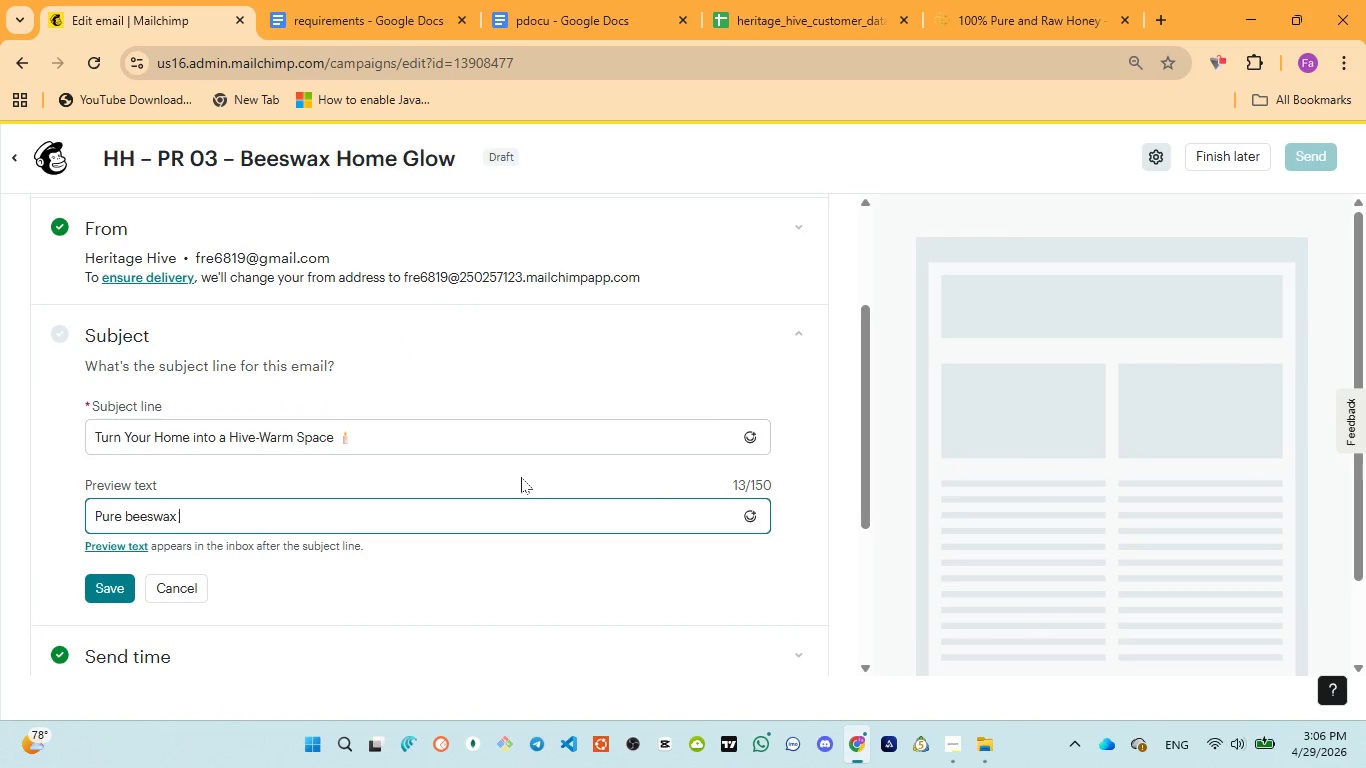 
type(candless and wrap)
 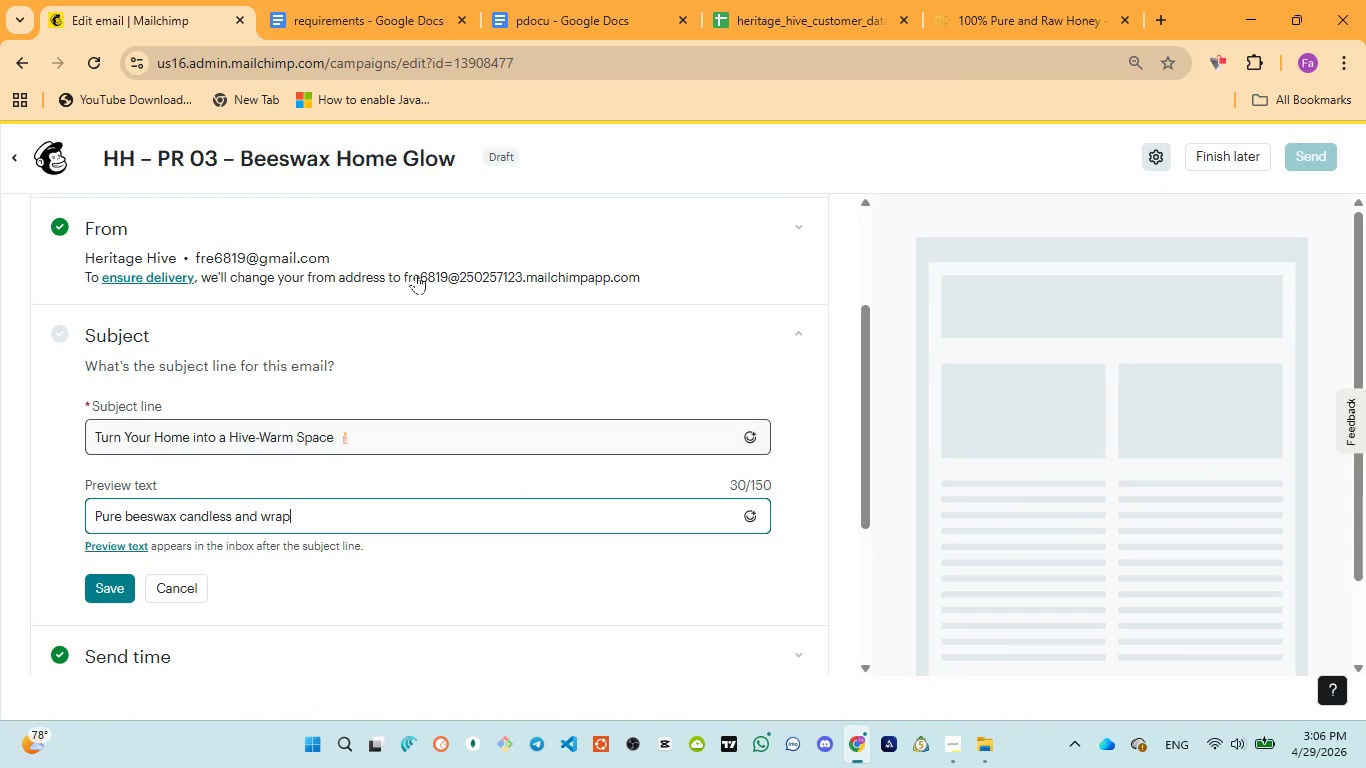 
left_click([542, 17])
 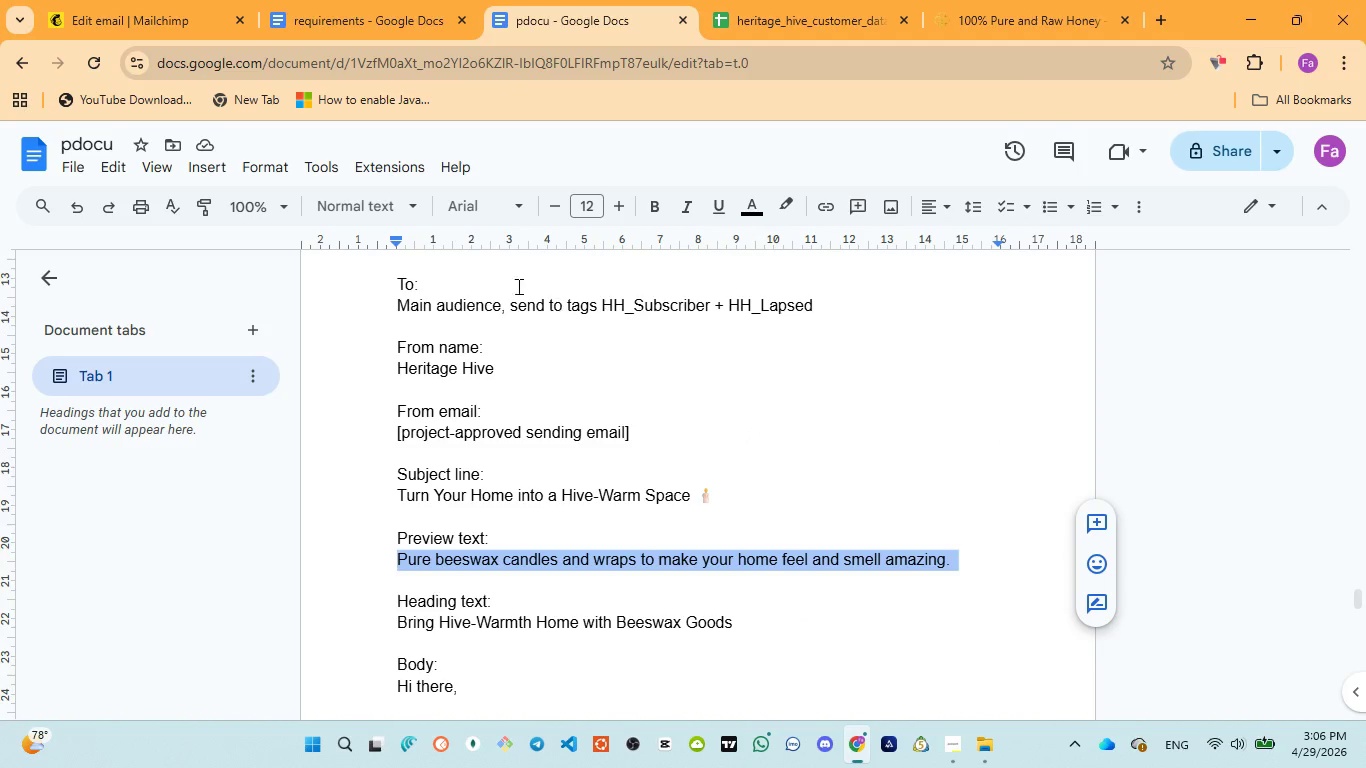 
left_click([178, 27])
 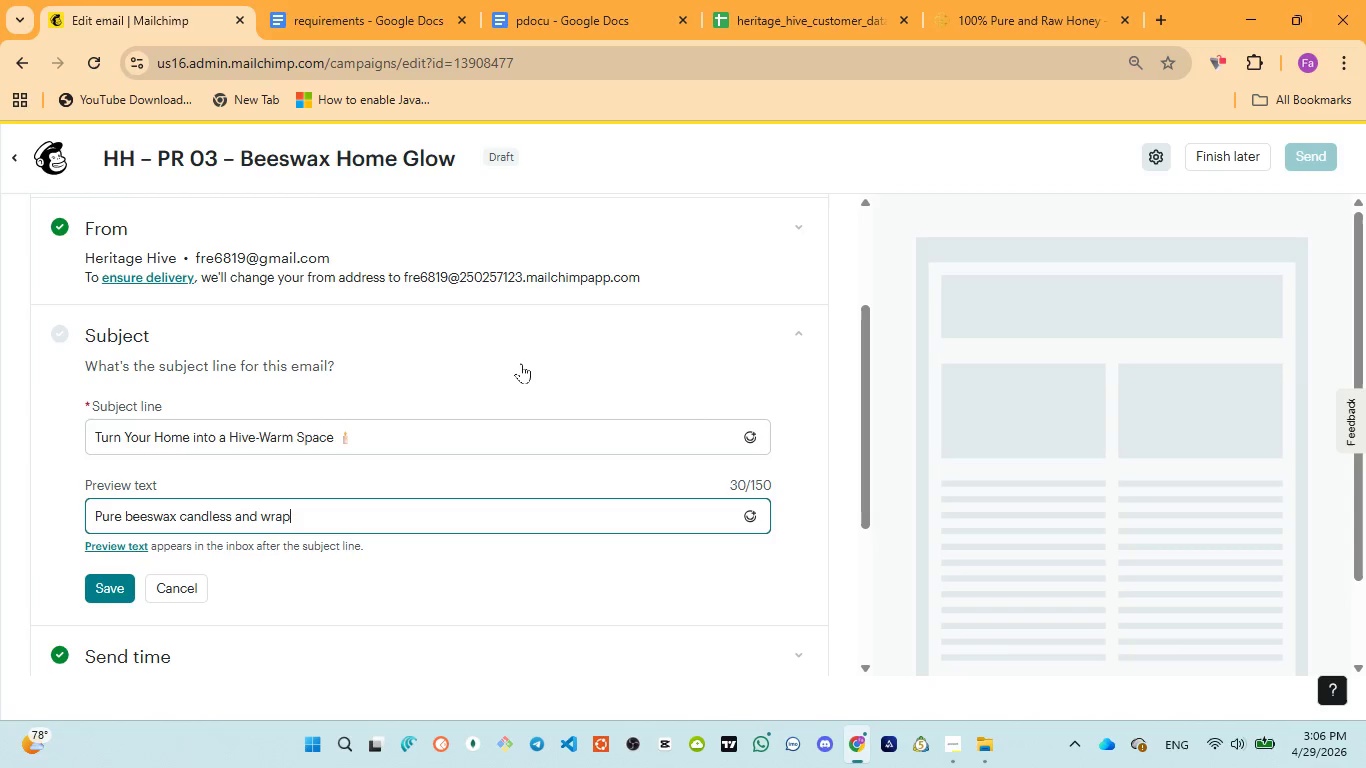 
type(s to make )
 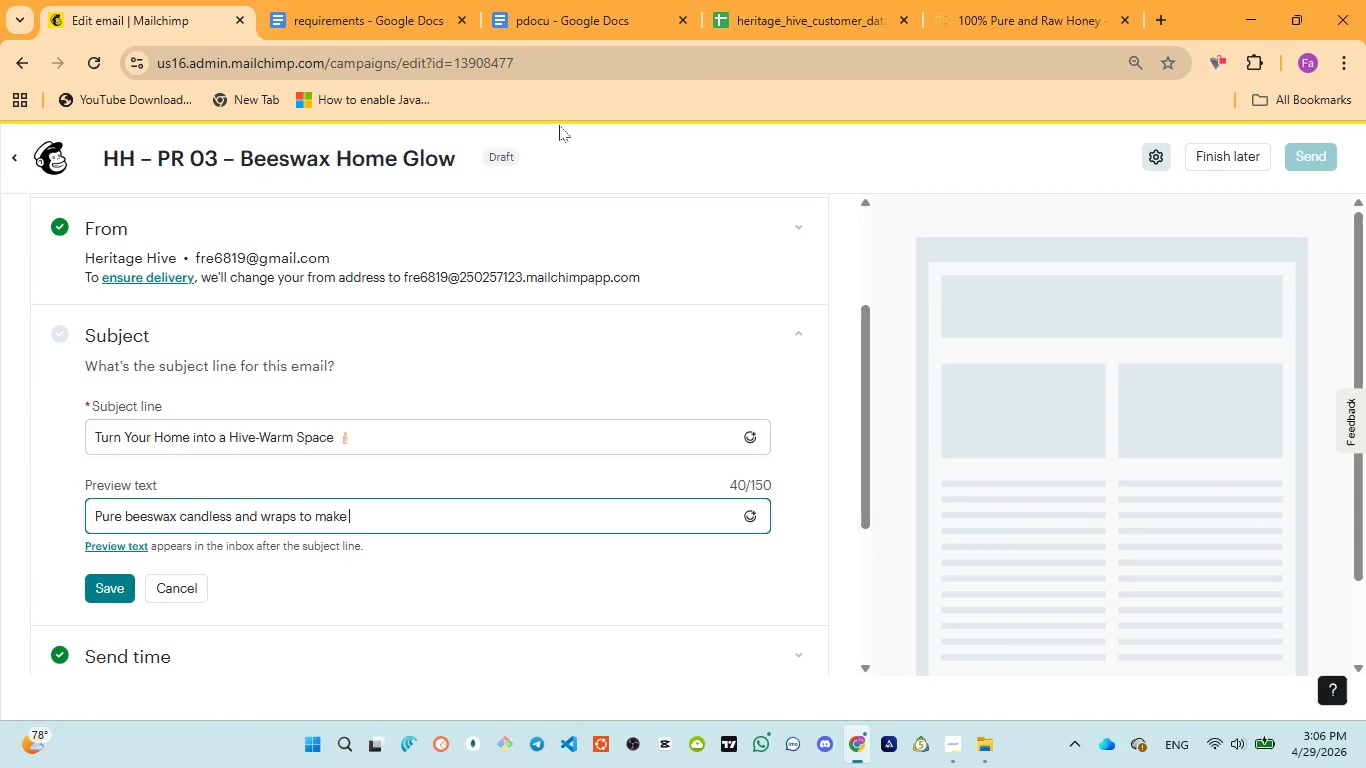 
left_click([548, 22])
 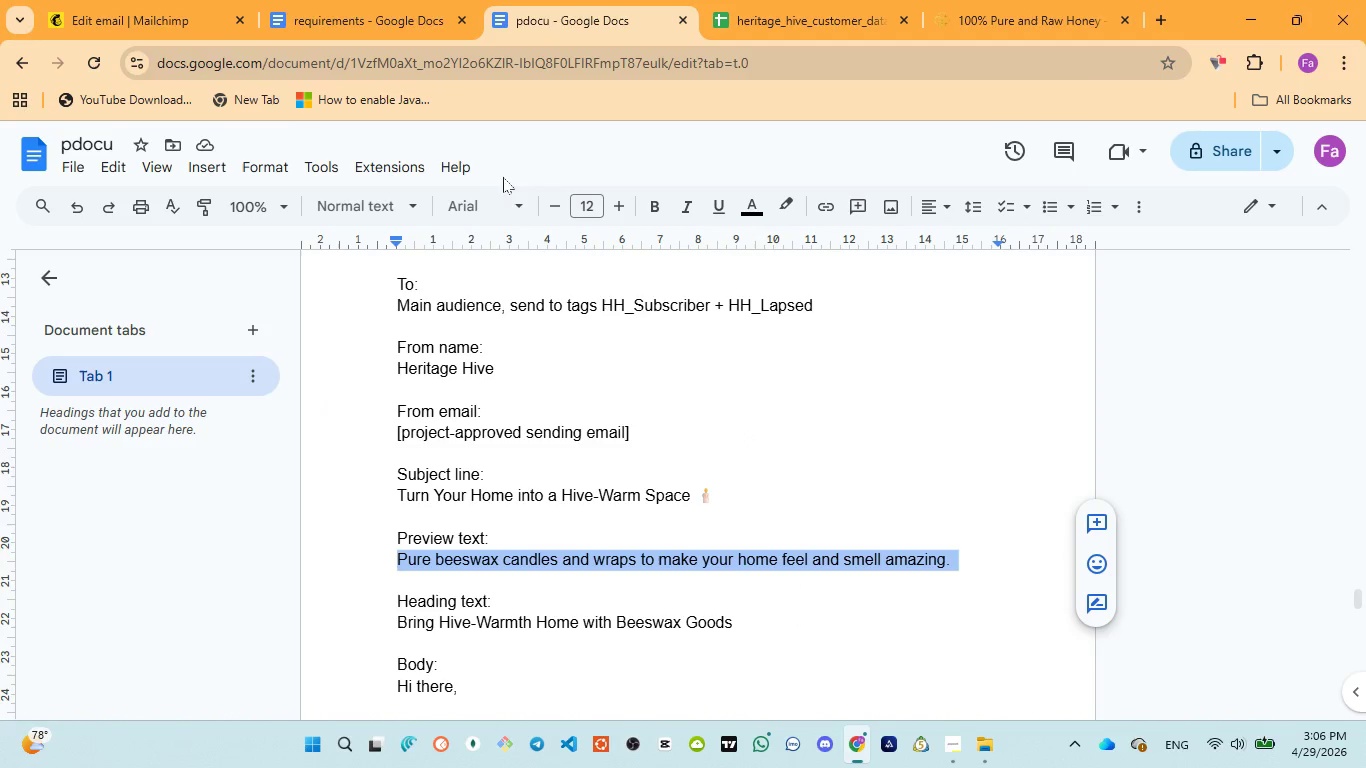 
left_click([86, 0])
 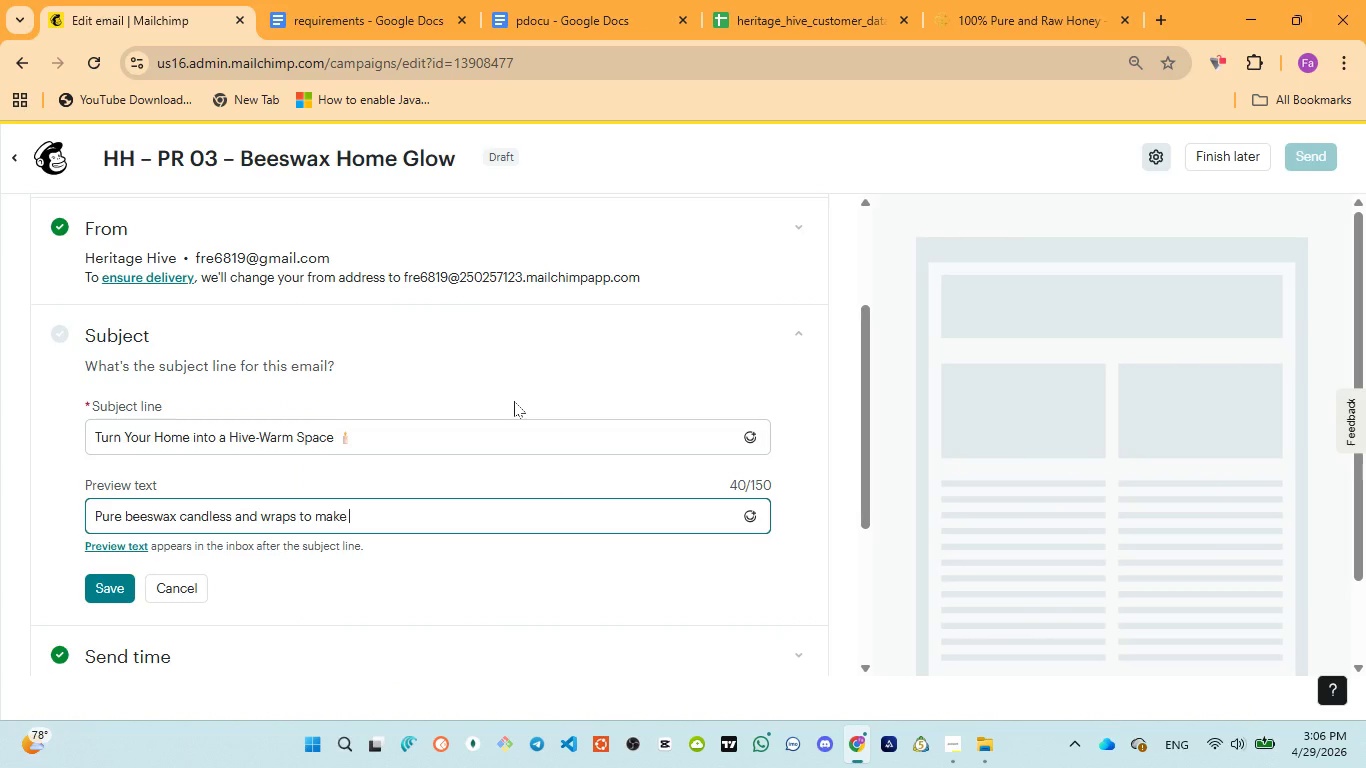 
type(your home feel )
 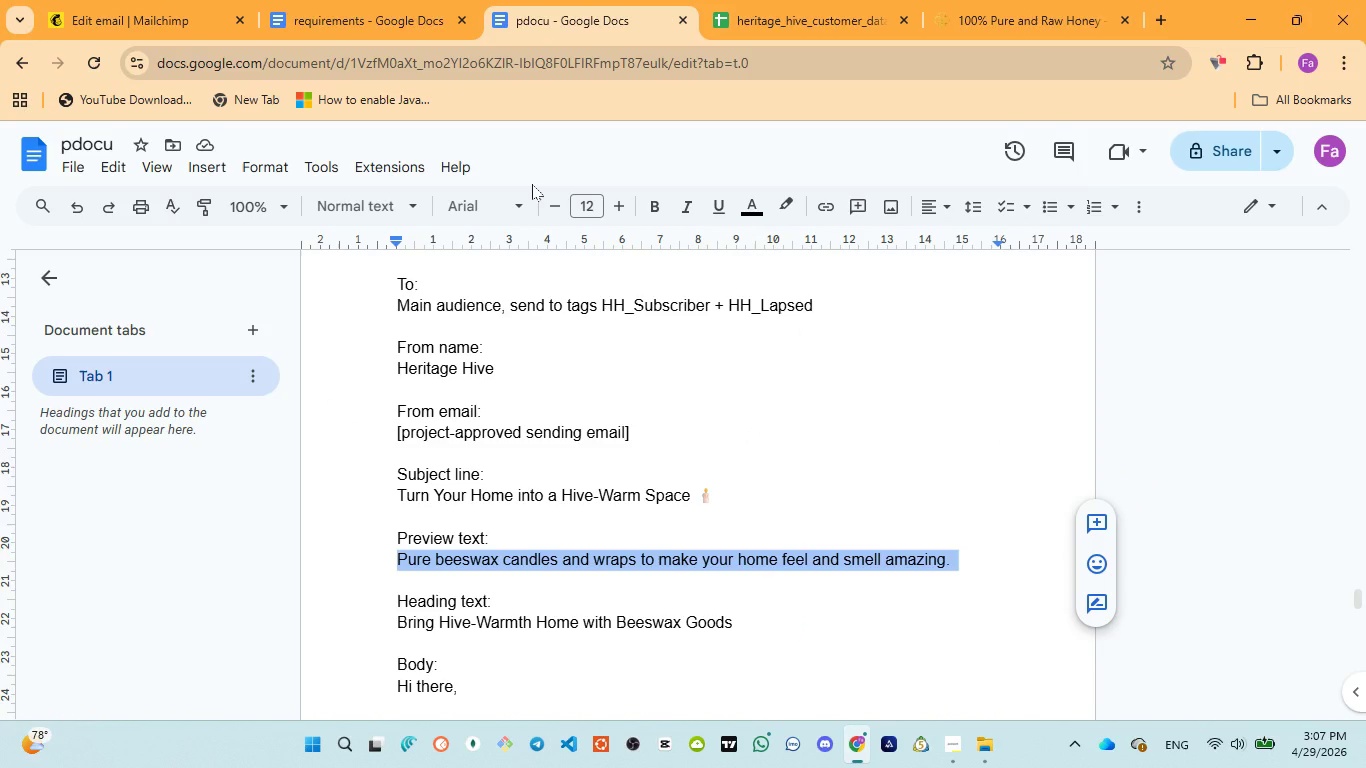 
wait(5.55)
 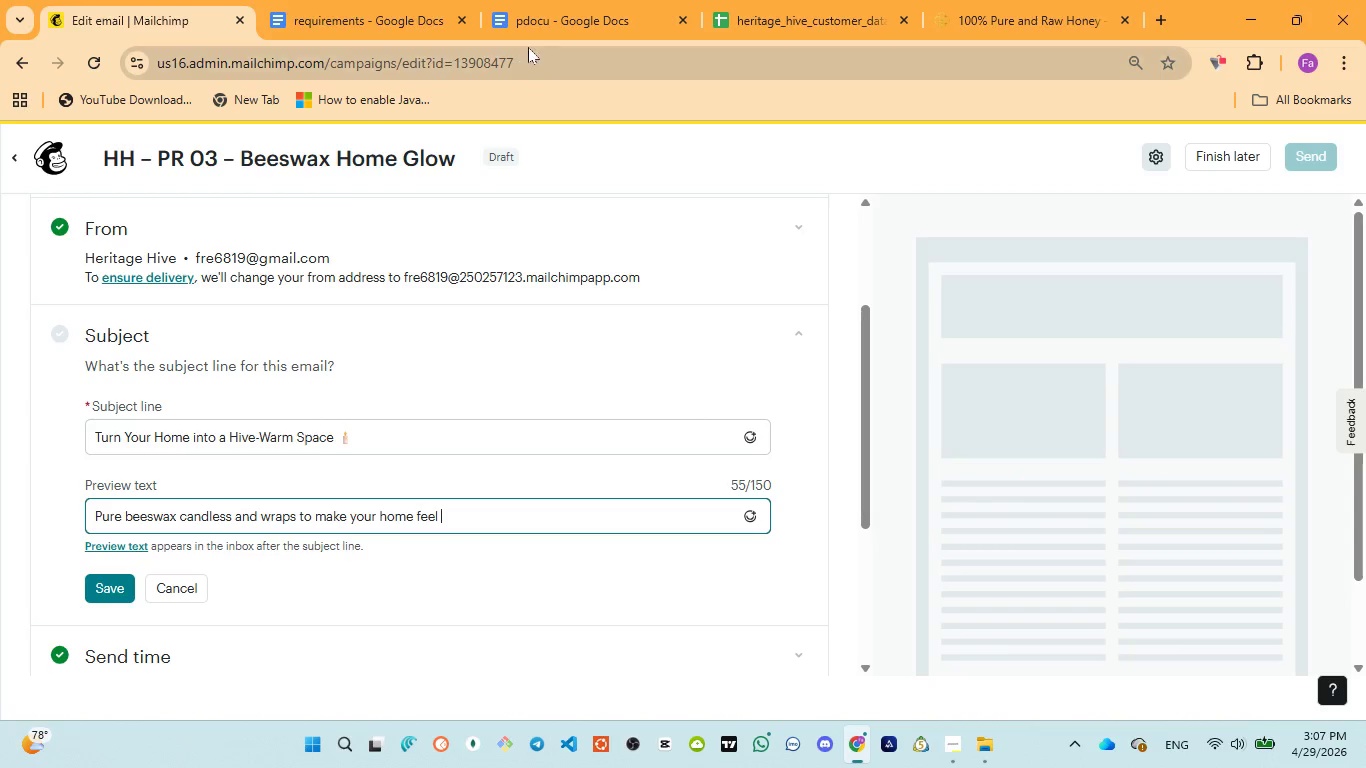 
left_click([170, 24])
 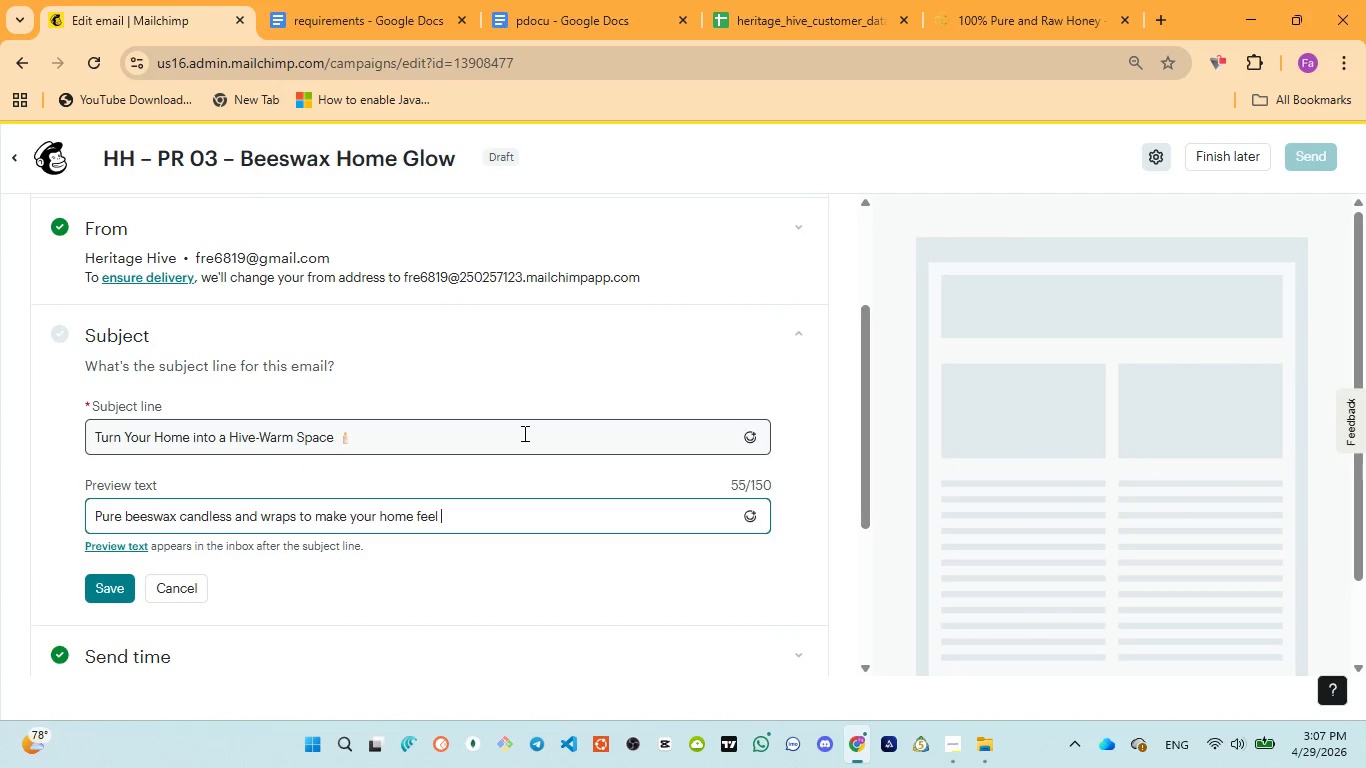 
type(small amazing.)
 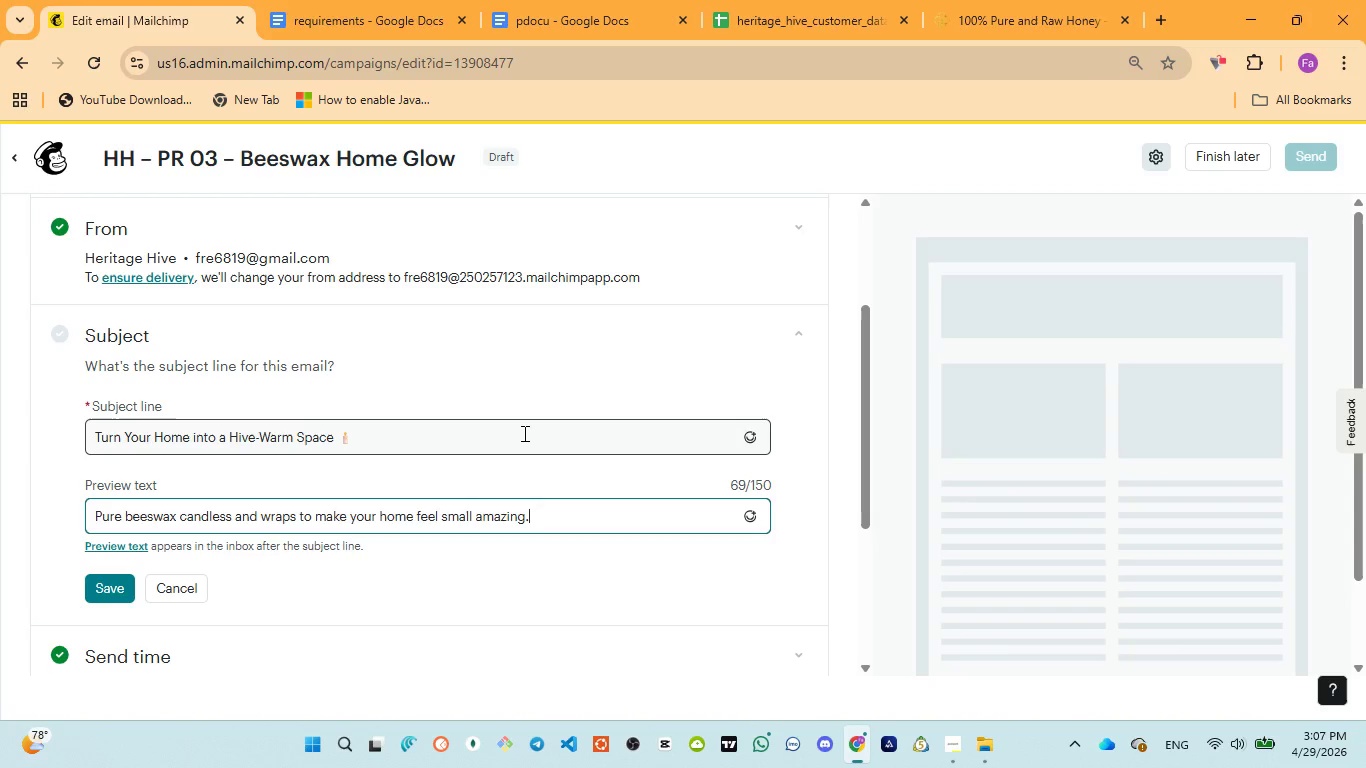 
key(Control+ControlLeft)
 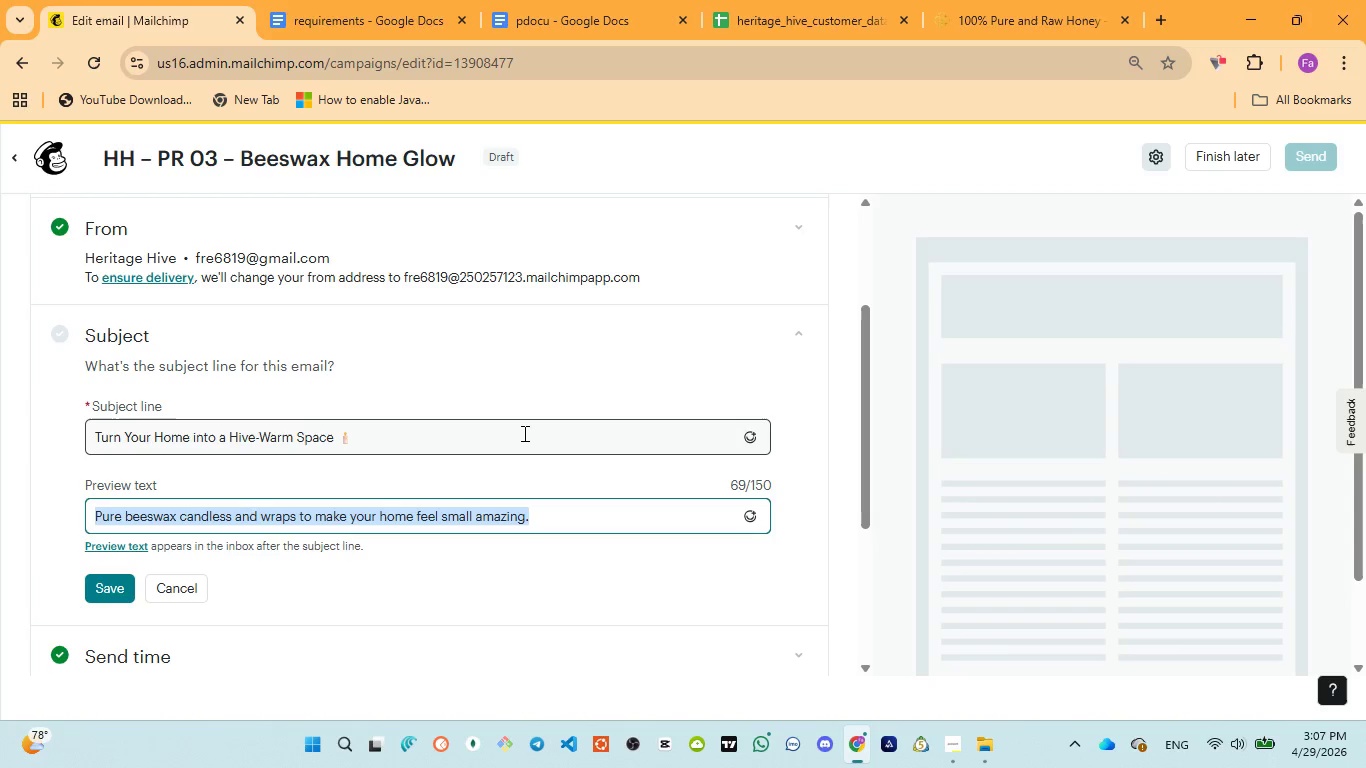 
key(Control+A)
 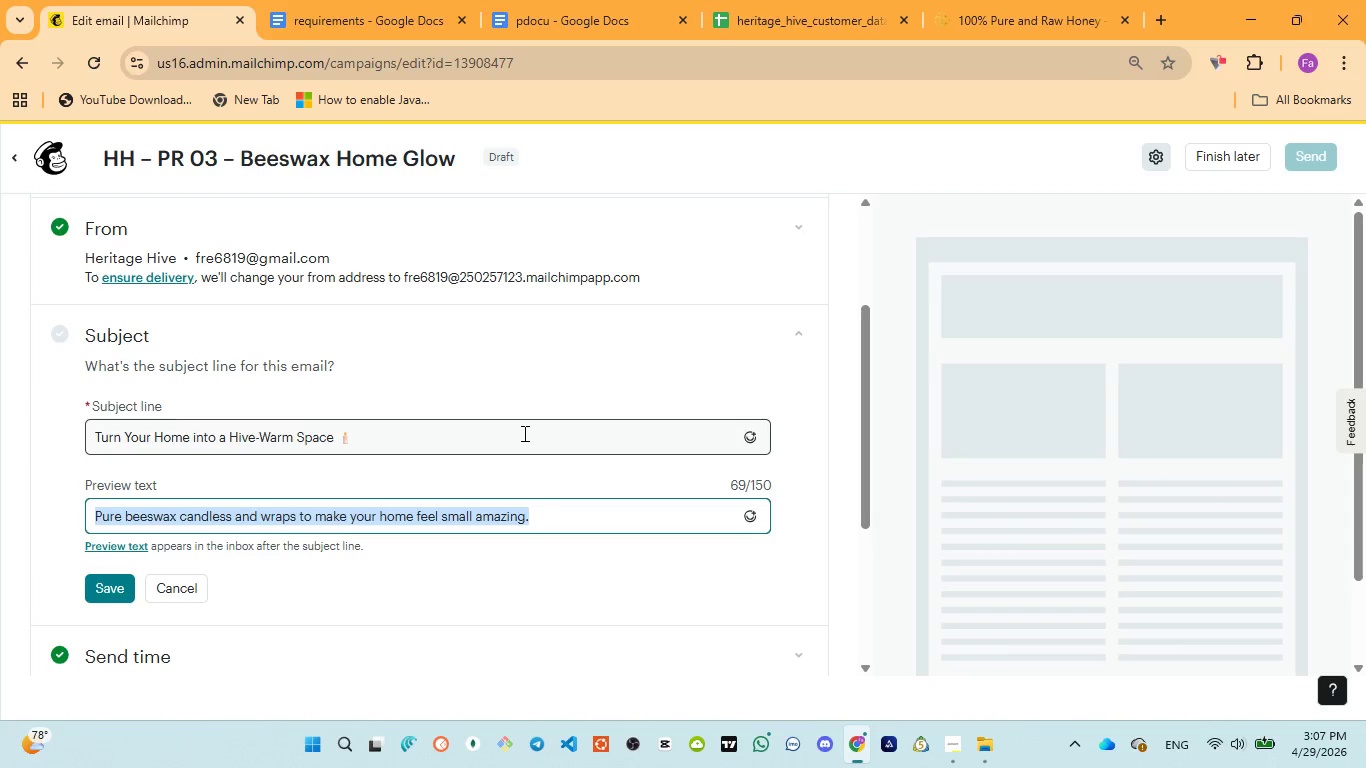 
key(Control+ControlLeft)
 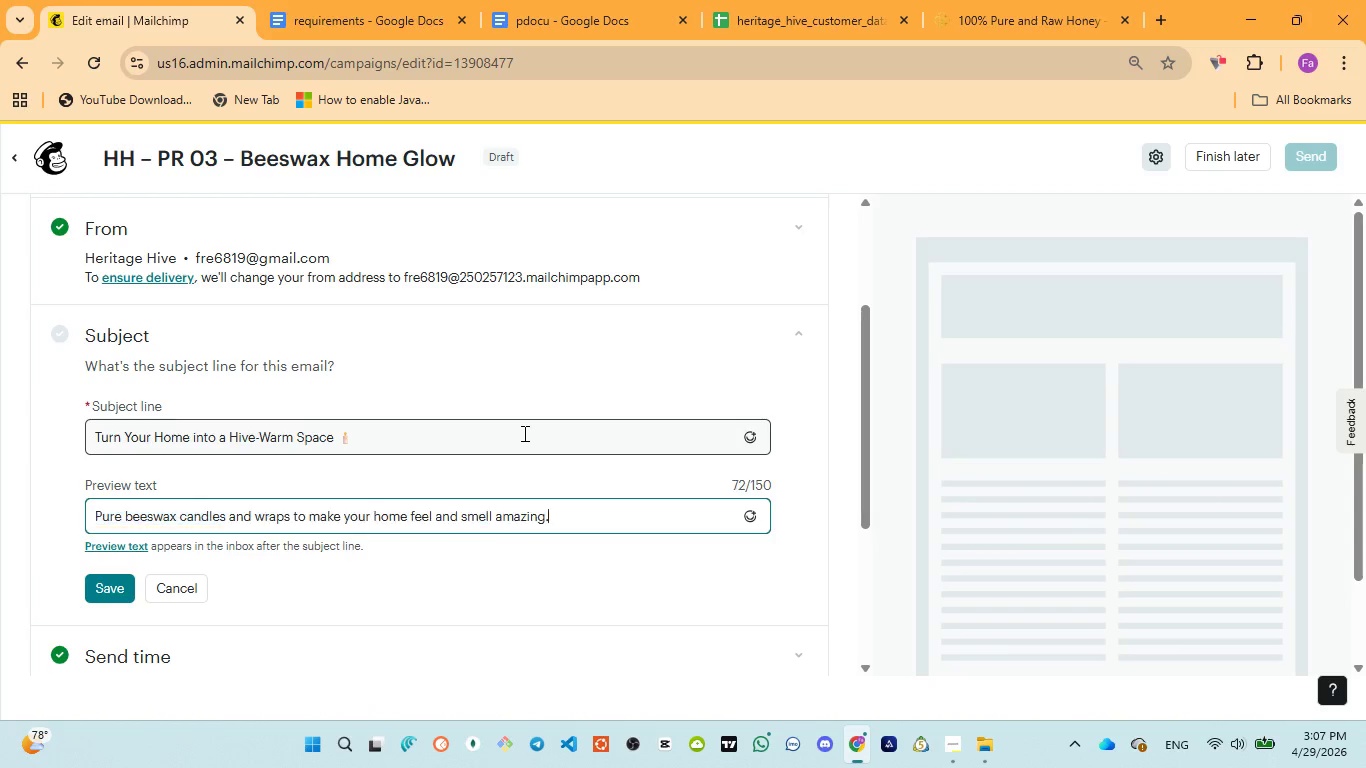 
key(Control+V)
 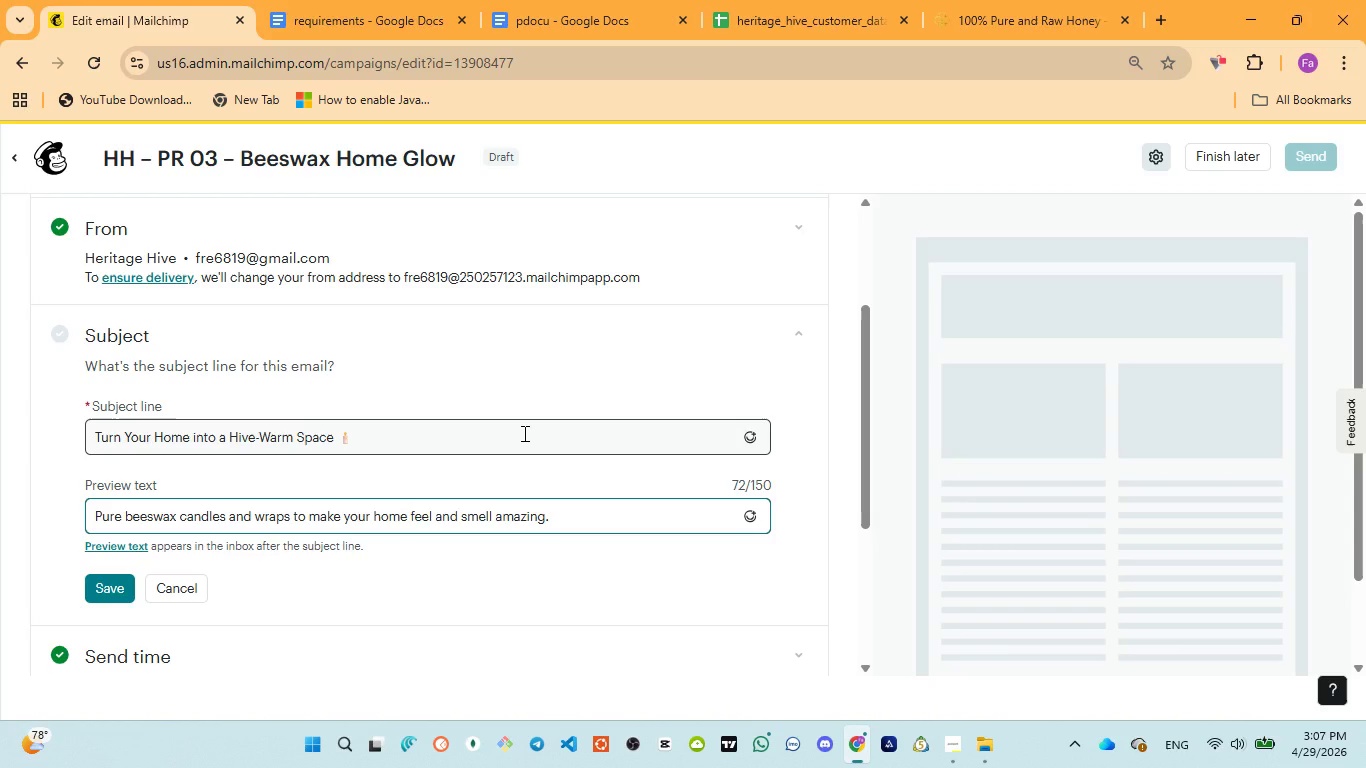 
wait(15.3)
 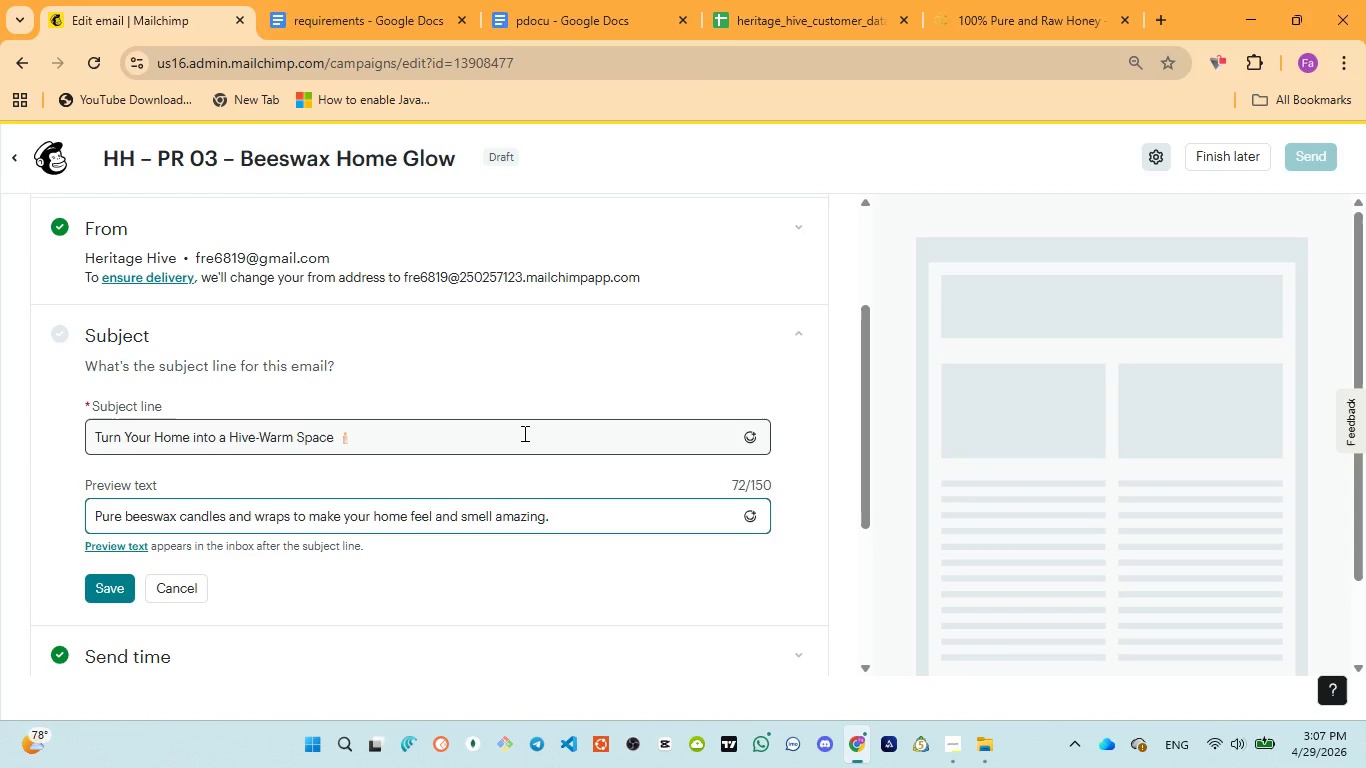 
left_click([110, 580])
 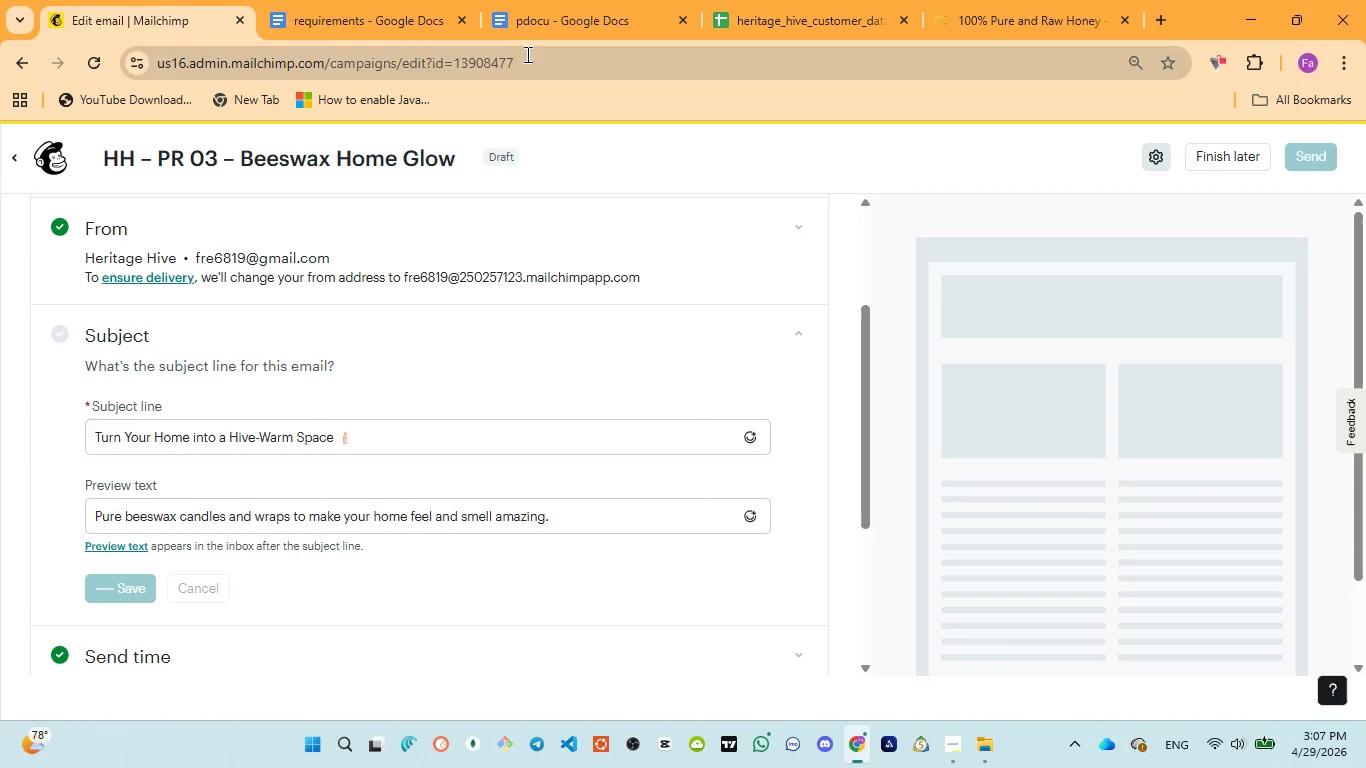 
left_click([544, 20])
 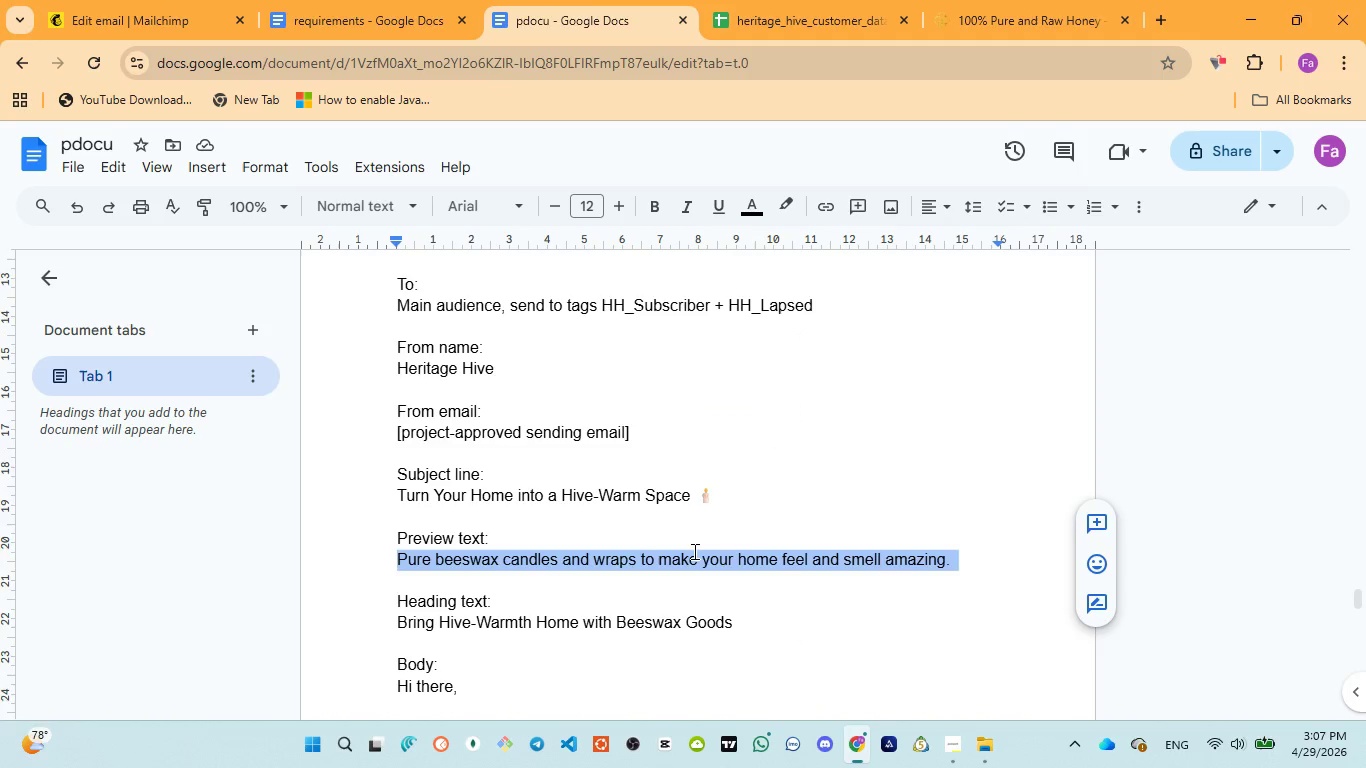 
scroll: coordinate [693, 553], scroll_direction: down, amount: 2.0
 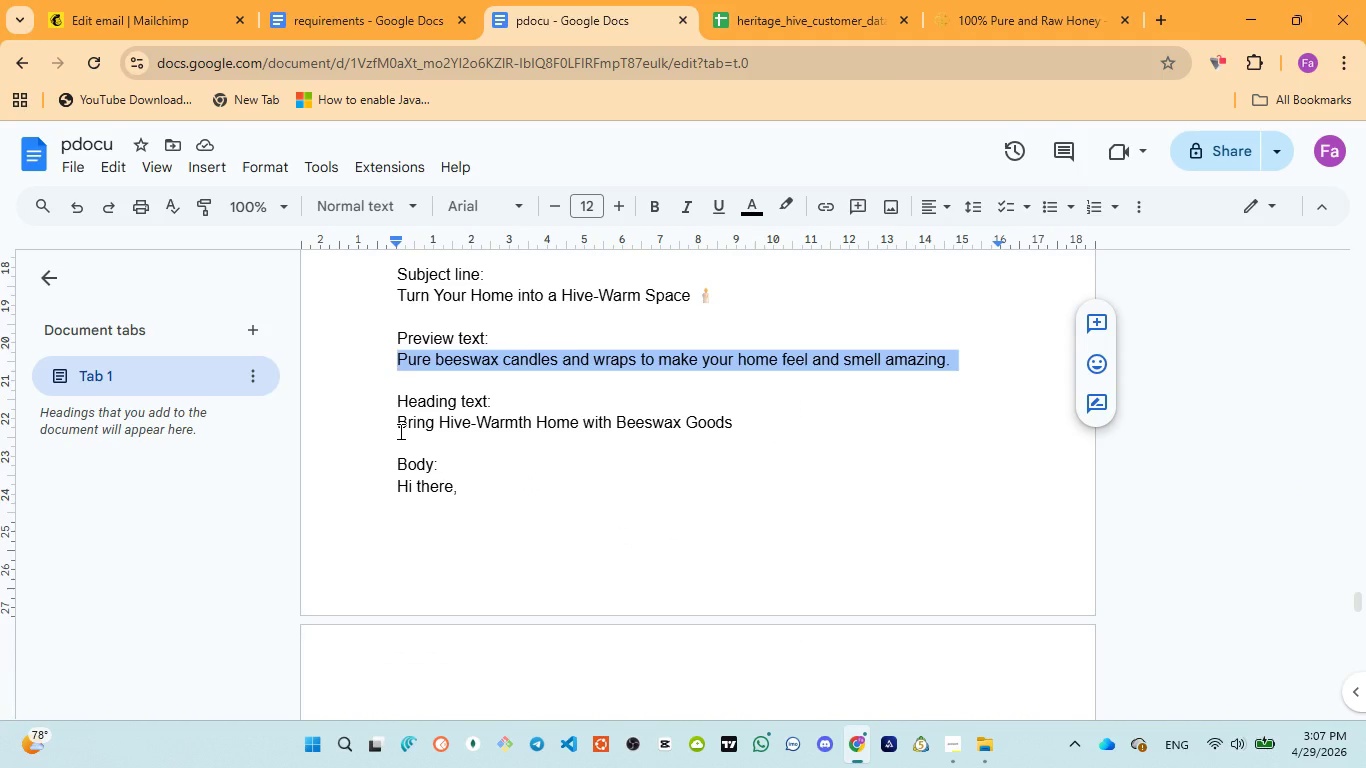 
left_click_drag(start_coordinate=[399, 429], to_coordinate=[736, 419])
 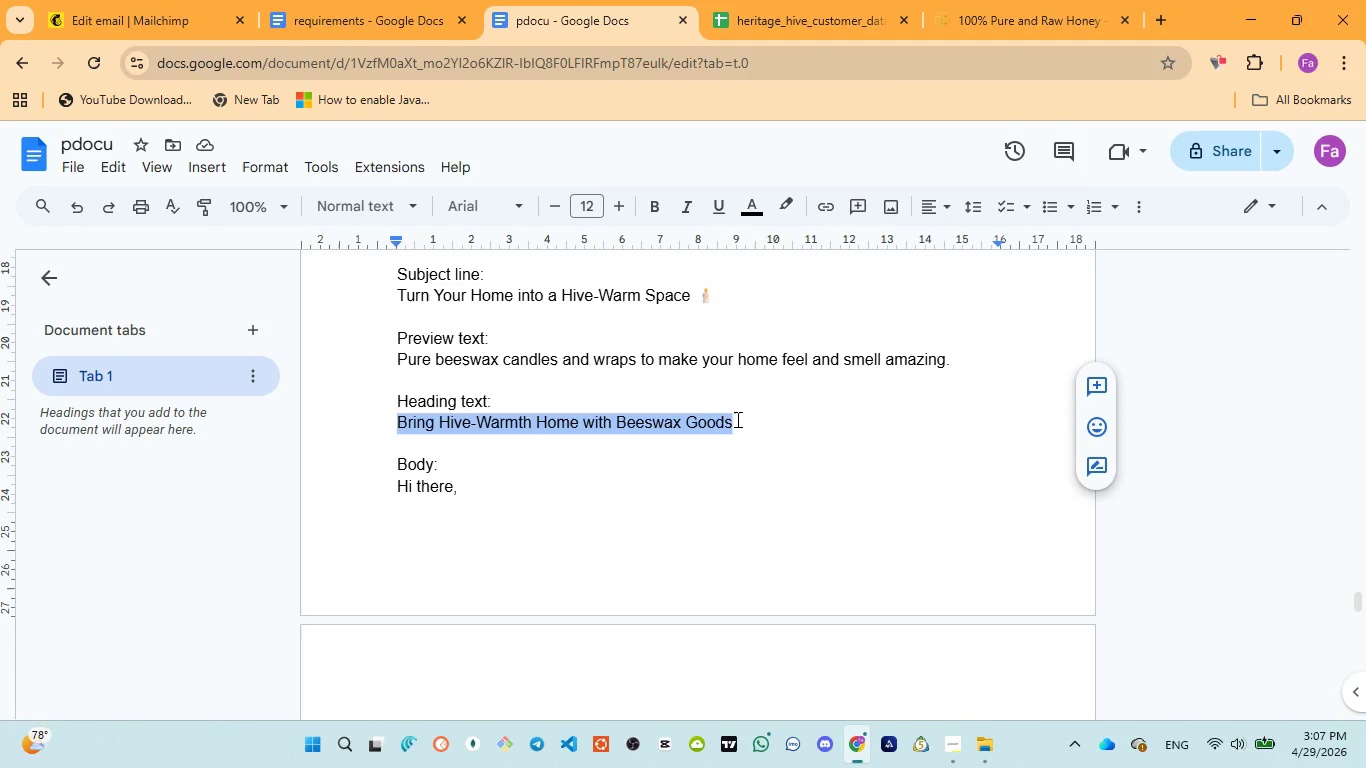 
key(Control+C)
 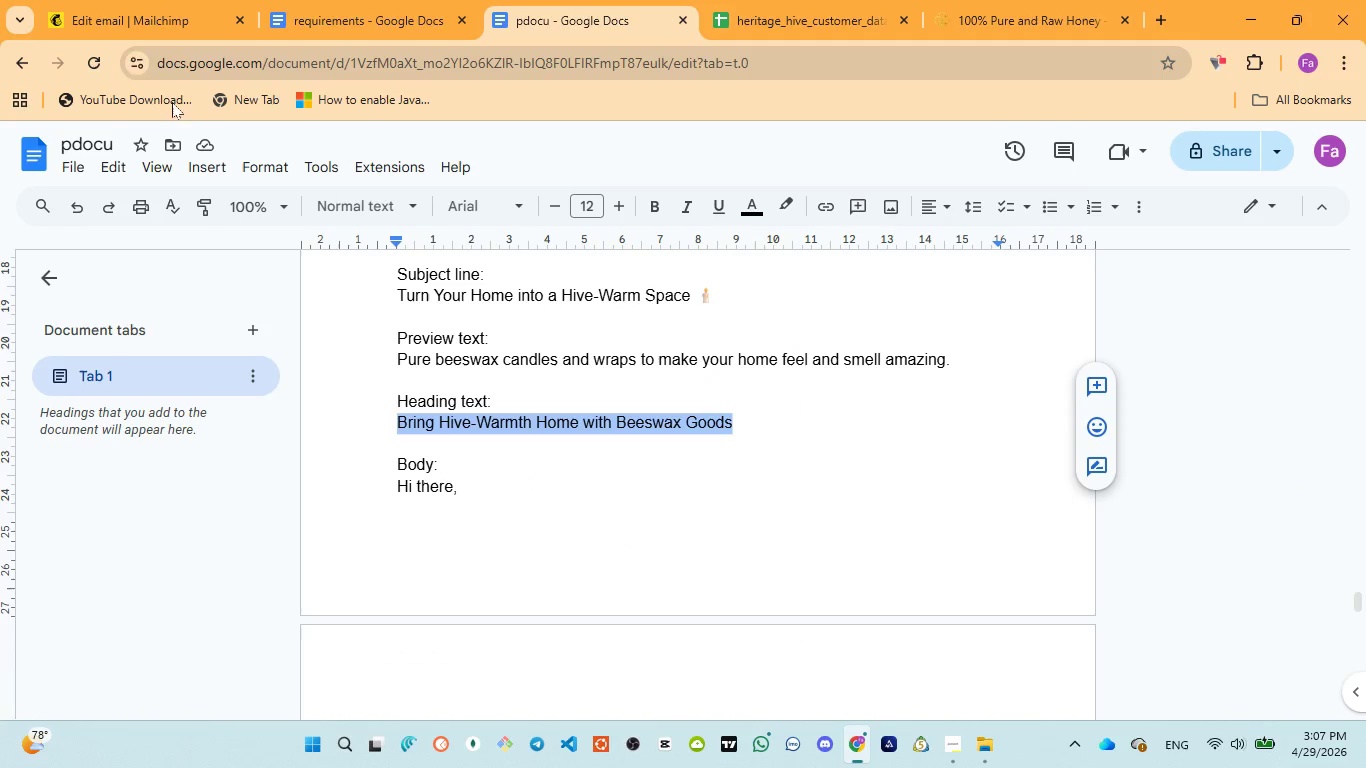 
mouse_move([147, 52])
 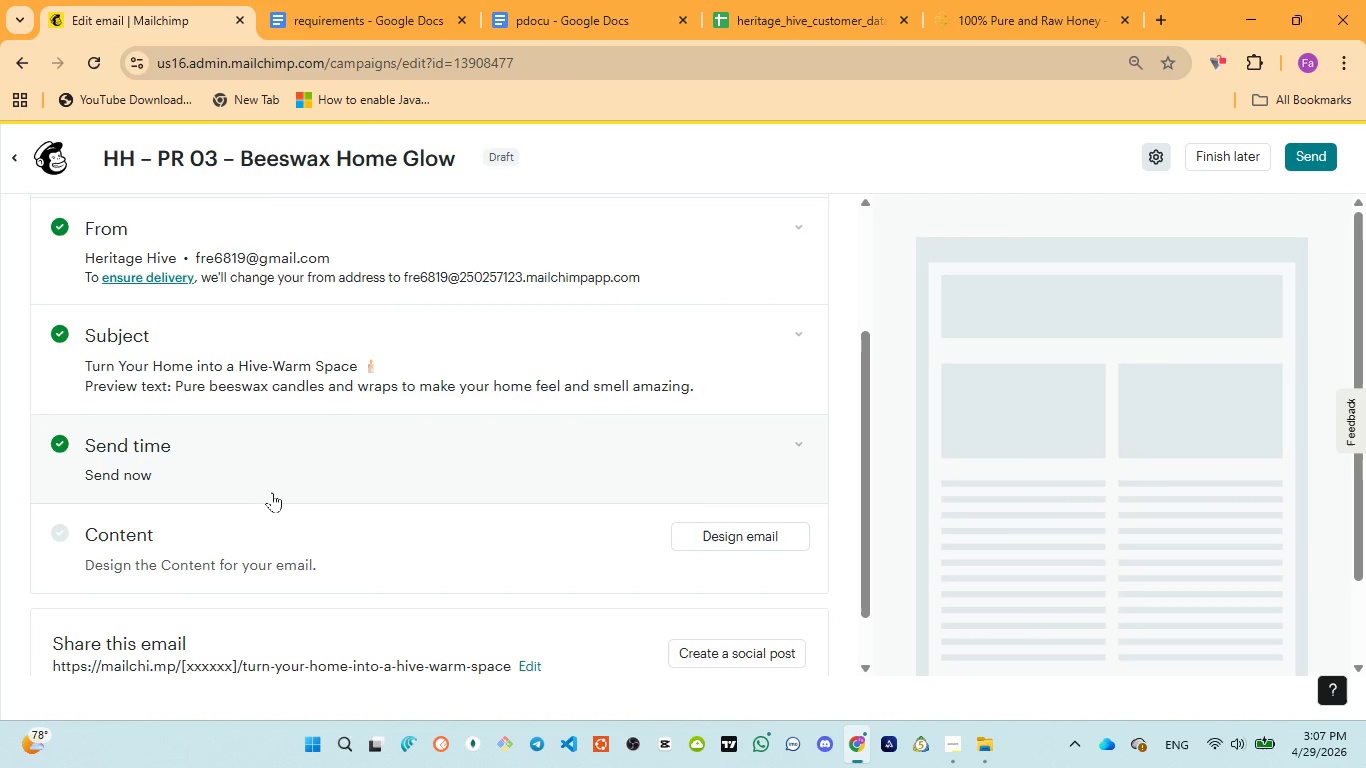 
scroll: coordinate [272, 492], scroll_direction: down, amount: 1.0
 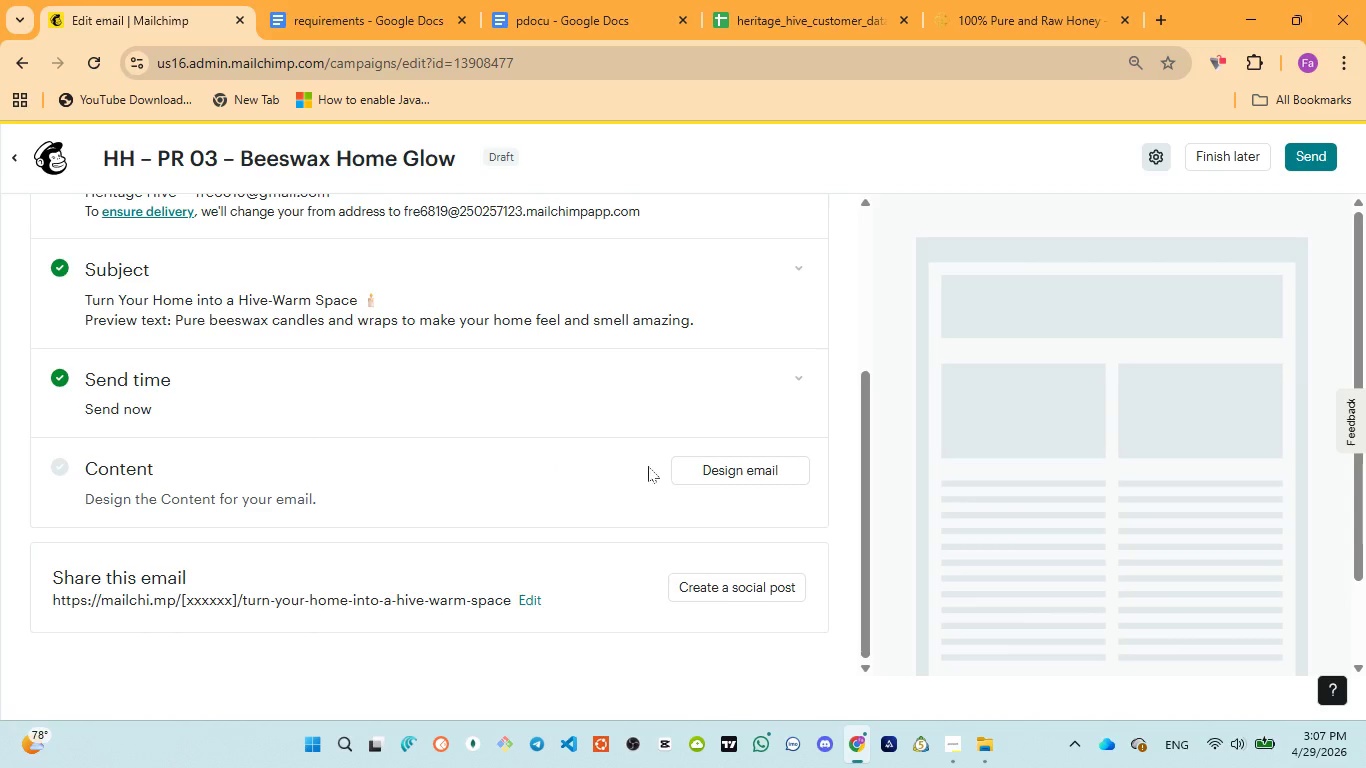 
left_click([688, 467])
 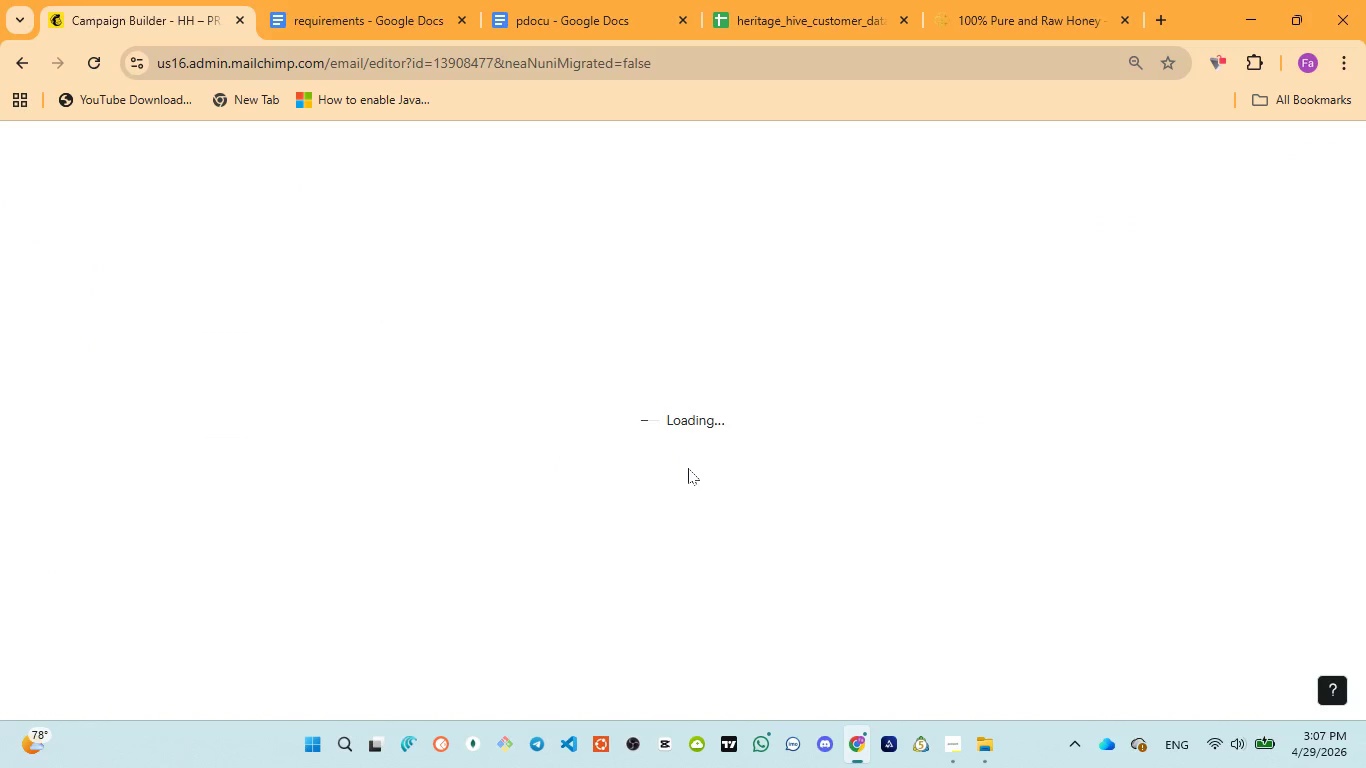 
wait(8.44)
 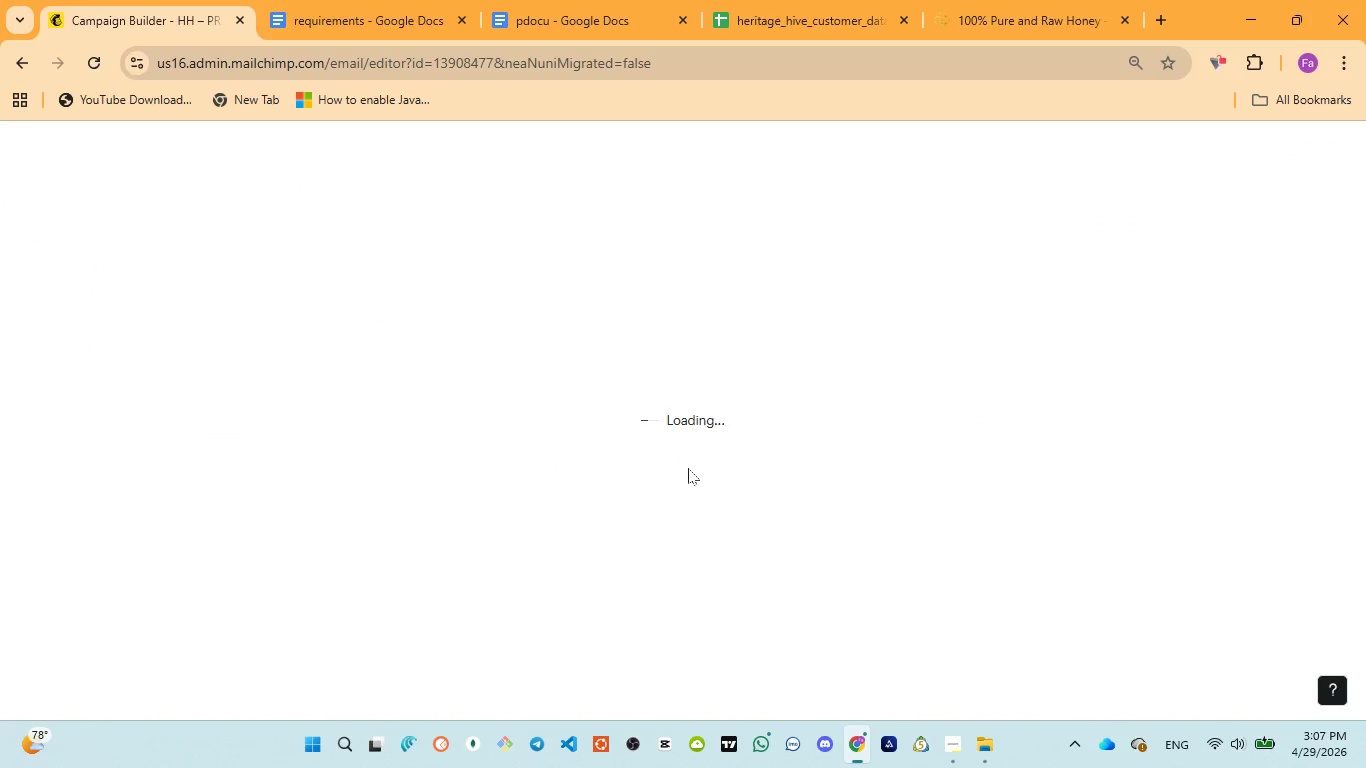 
left_click([552, 15])
 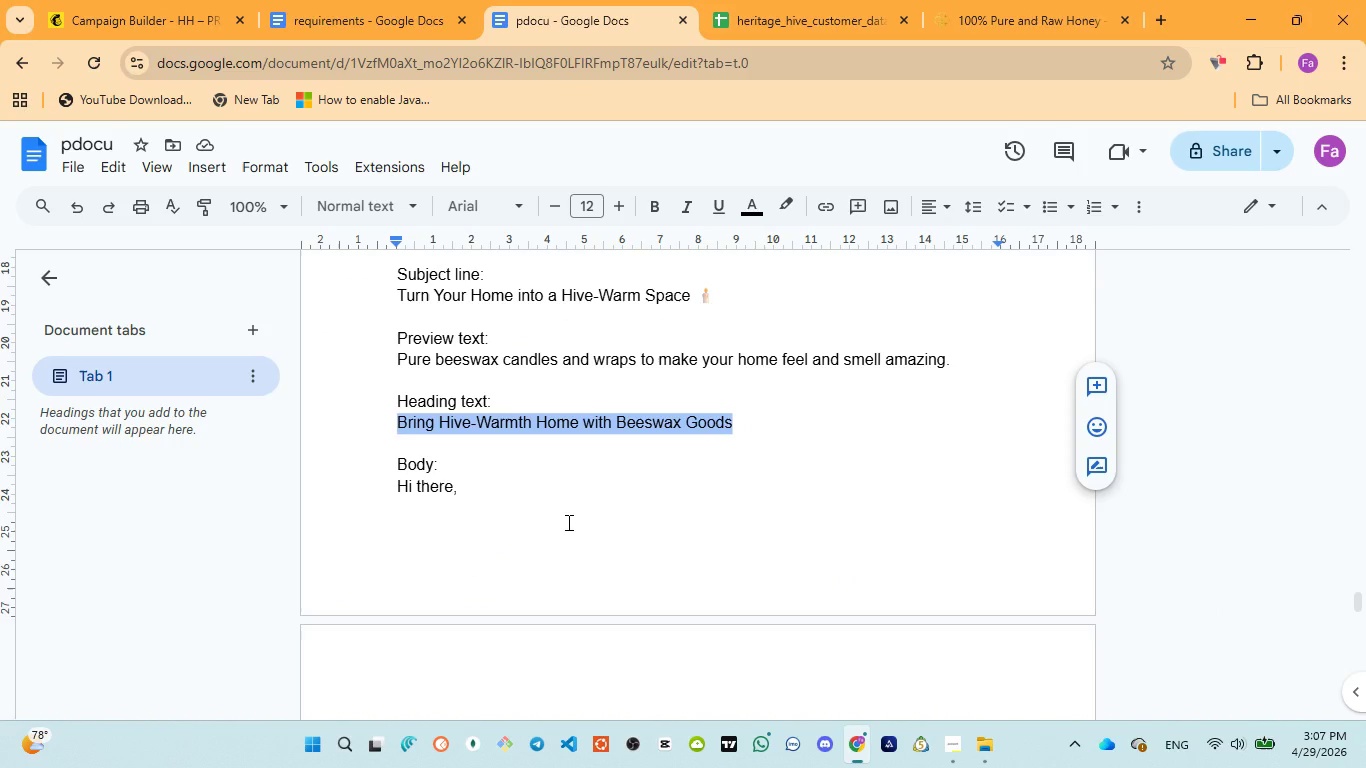 
scroll: coordinate [567, 522], scroll_direction: up, amount: 3.0
 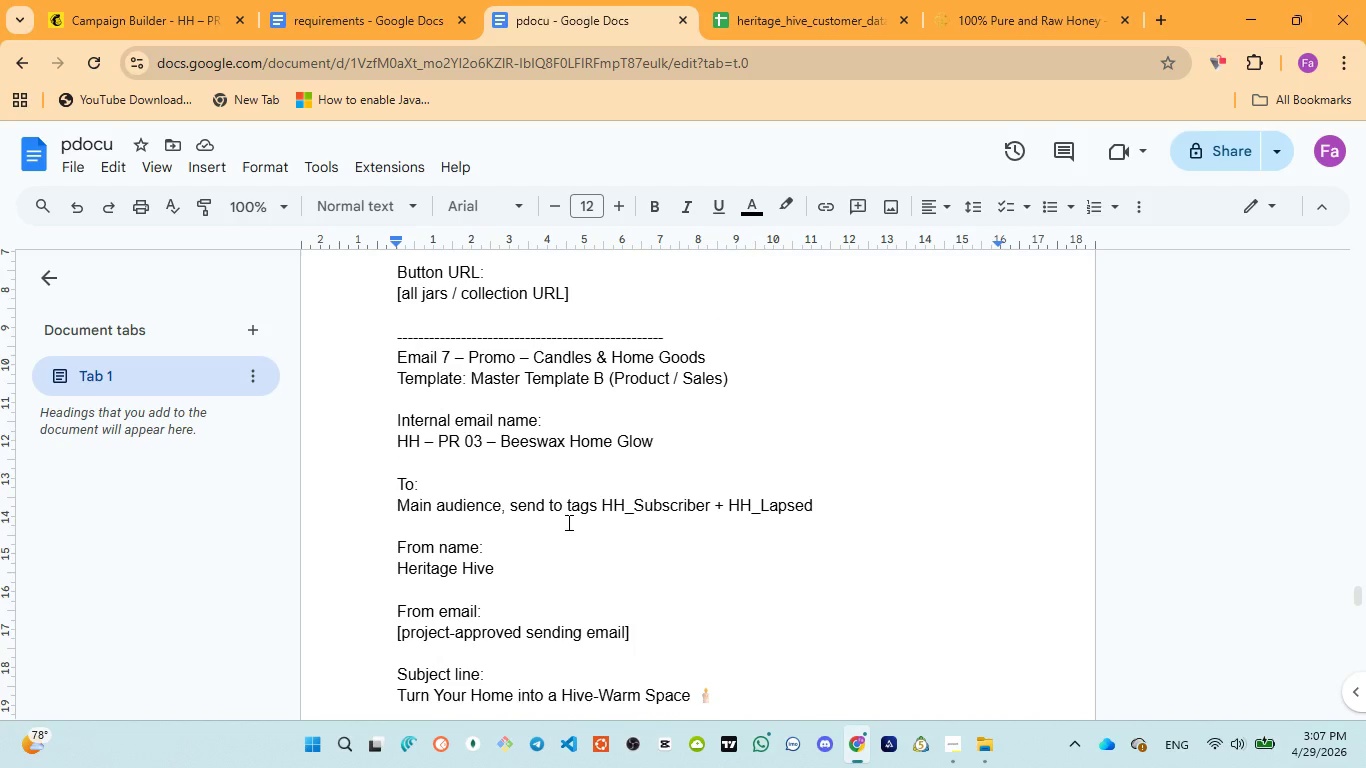 
scroll: coordinate [567, 522], scroll_direction: down, amount: 4.0
 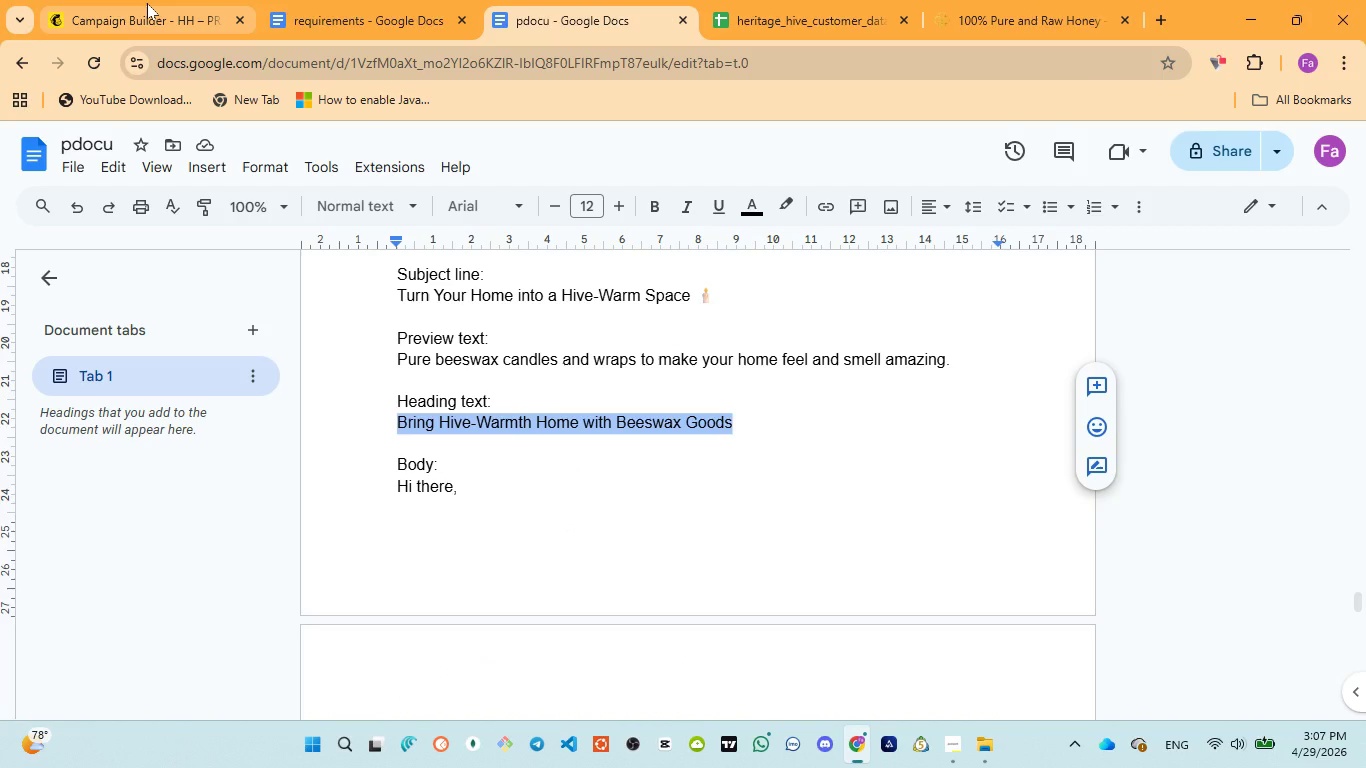 
left_click([147, 5])
 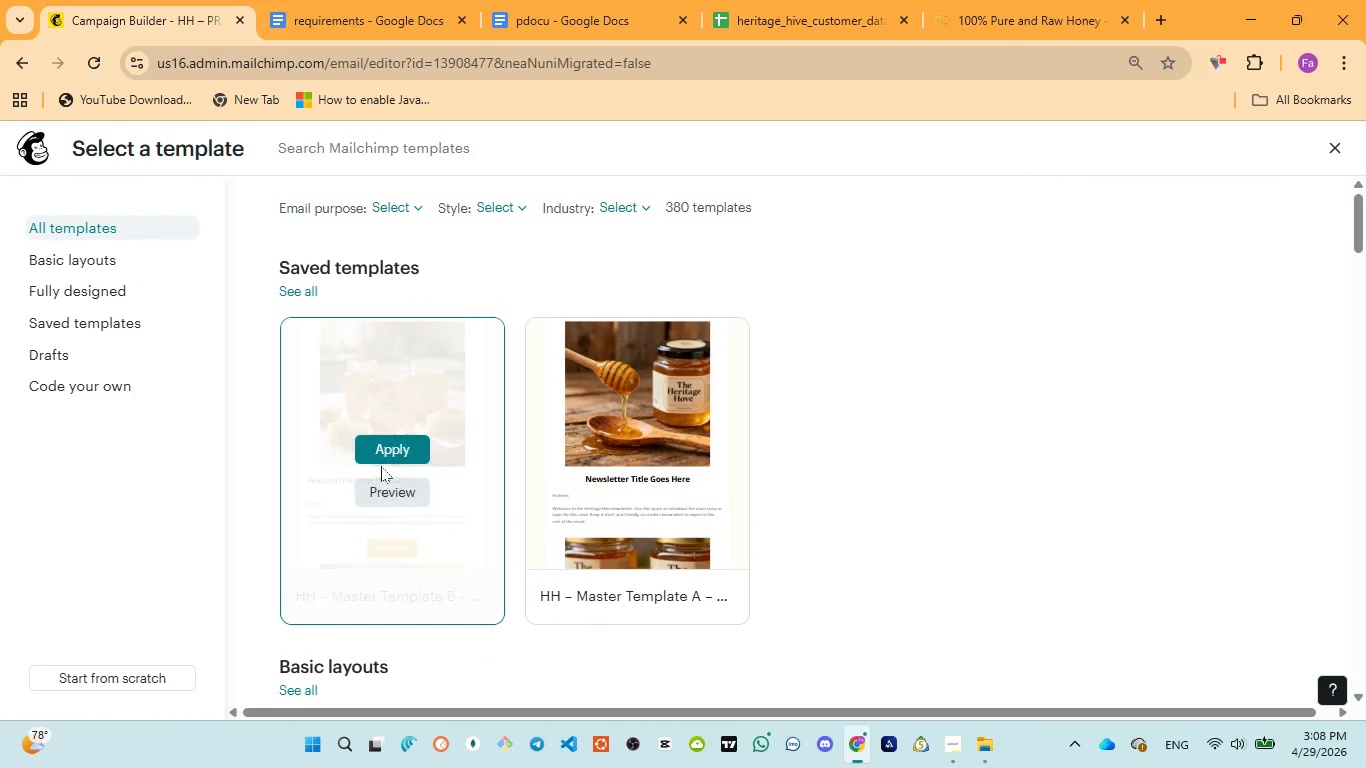 
left_click([397, 445])
 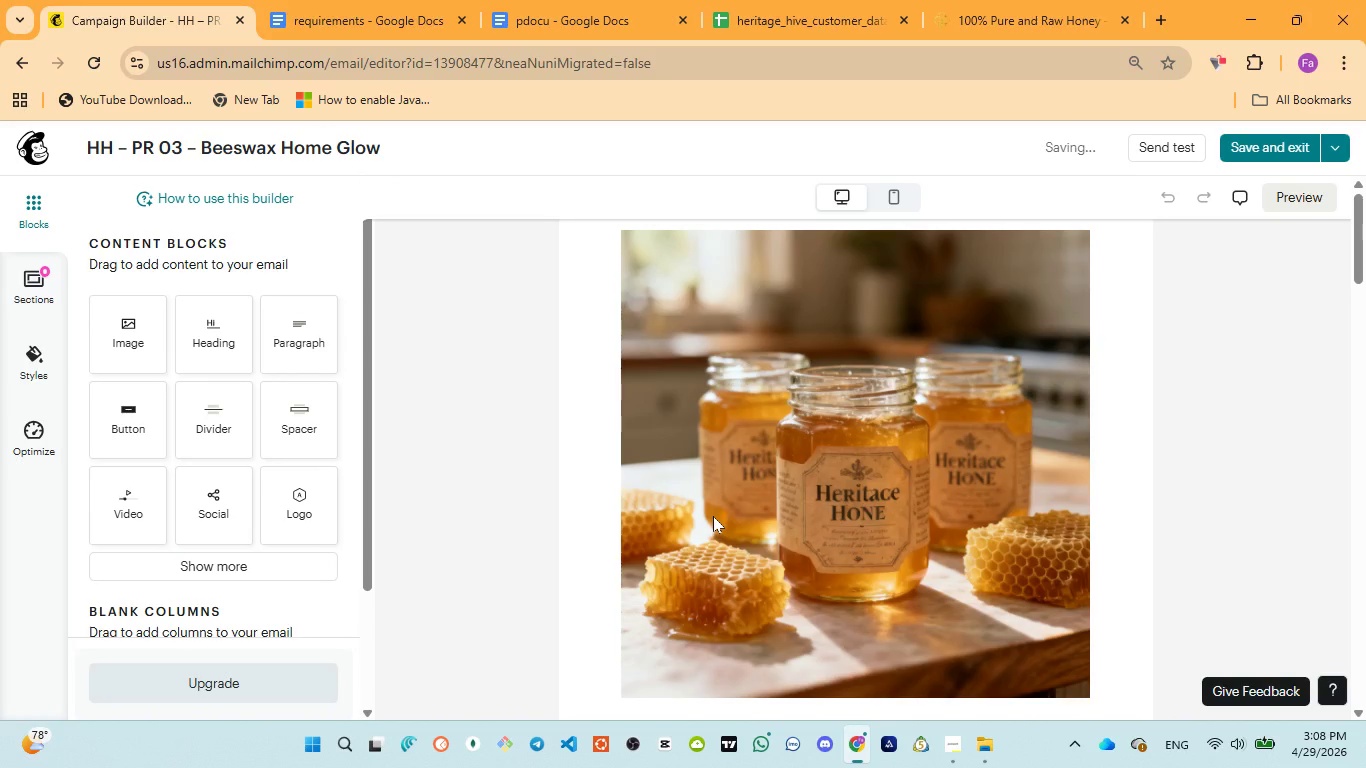 
wait(10.19)
 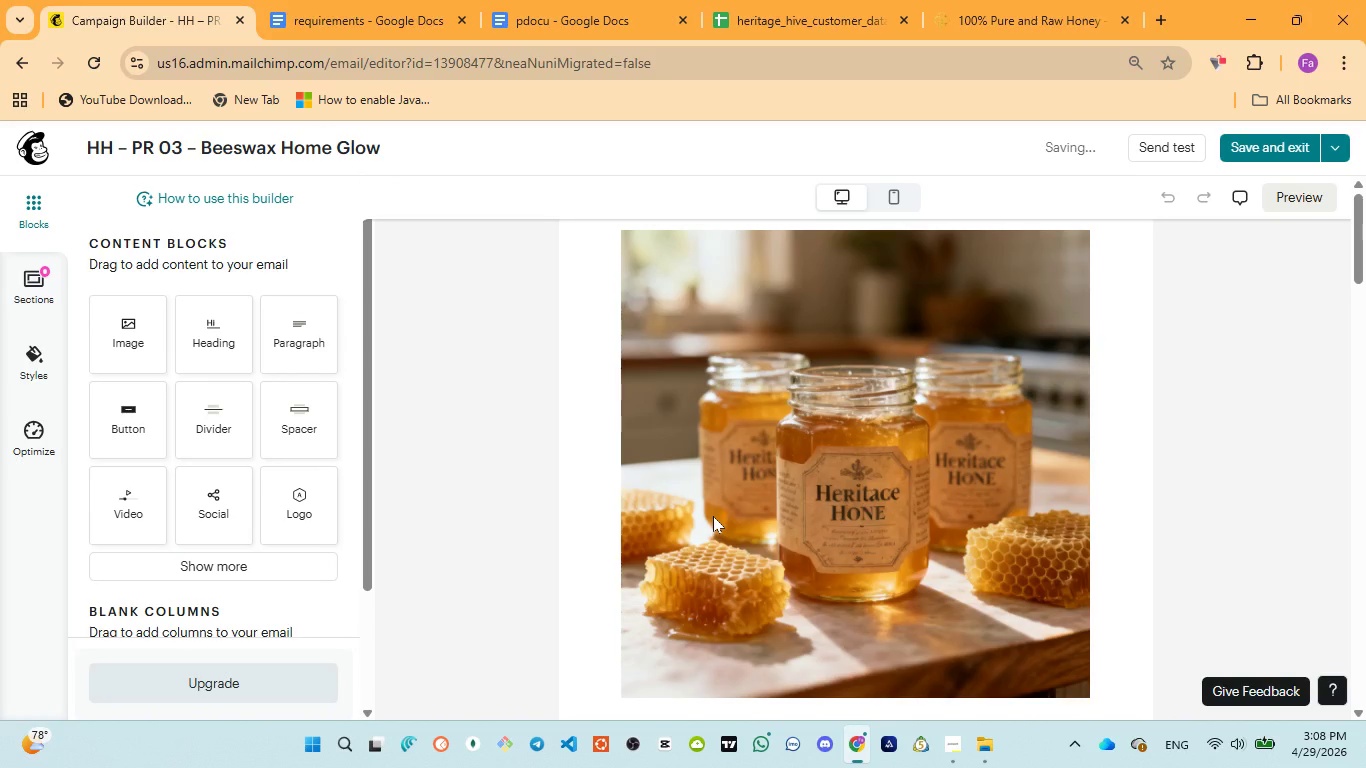 
scroll: coordinate [915, 474], scroll_direction: down, amount: 3.0
 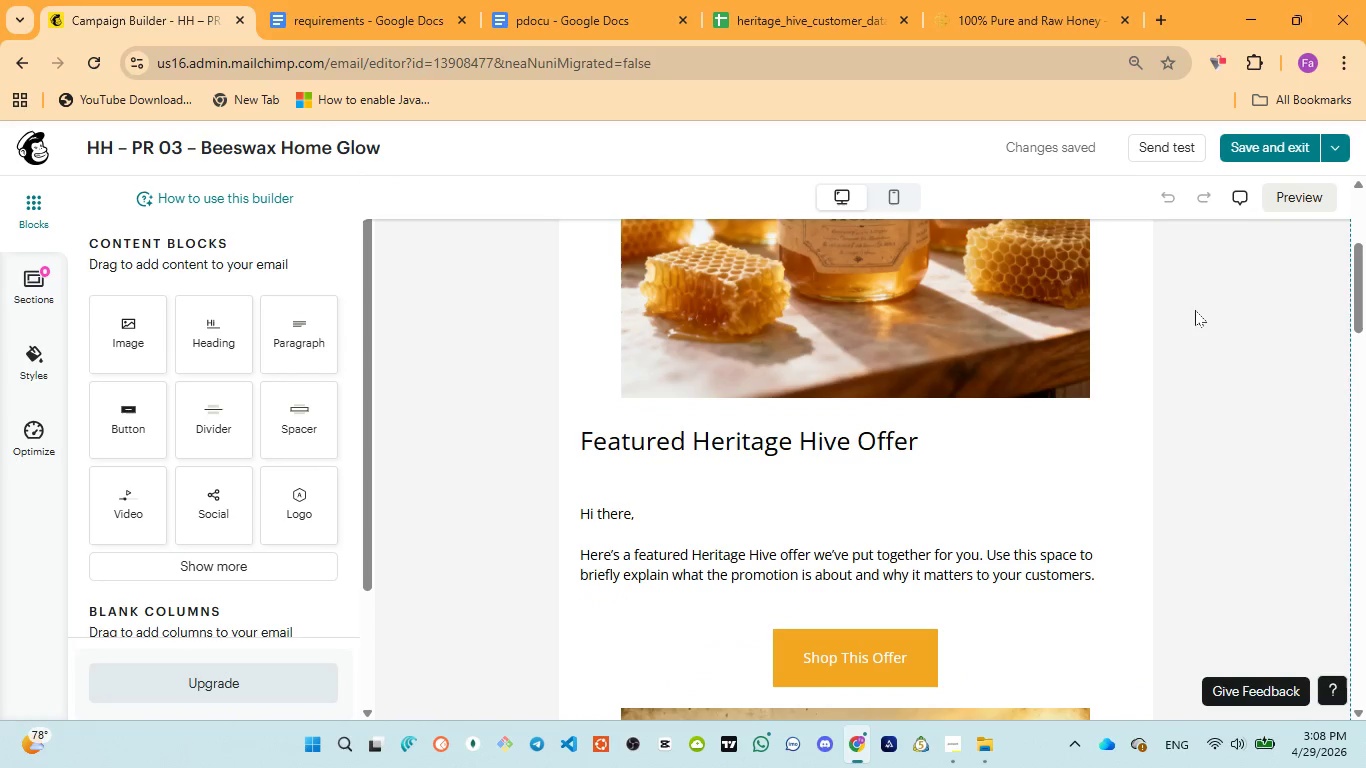 
scroll: coordinate [927, 452], scroll_direction: up, amount: 4.0
 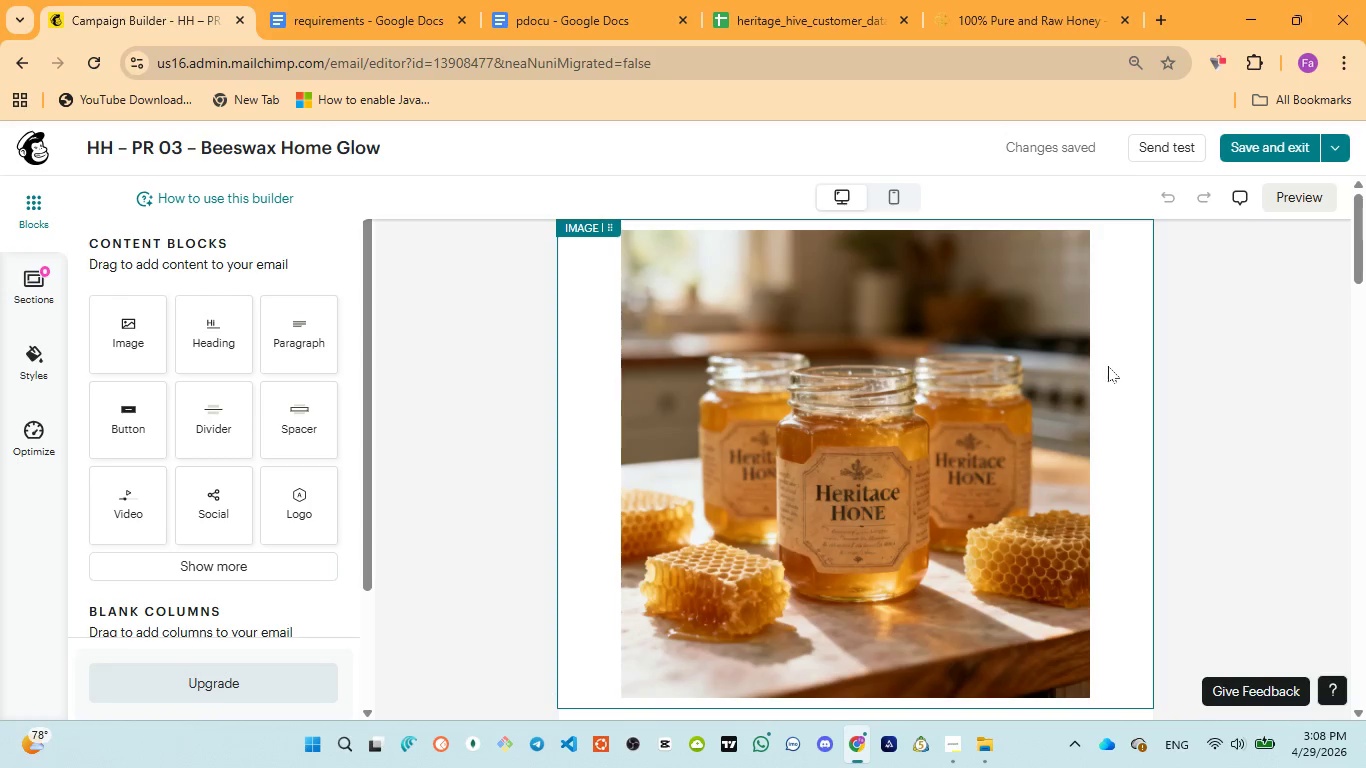 
left_click([1119, 365])
 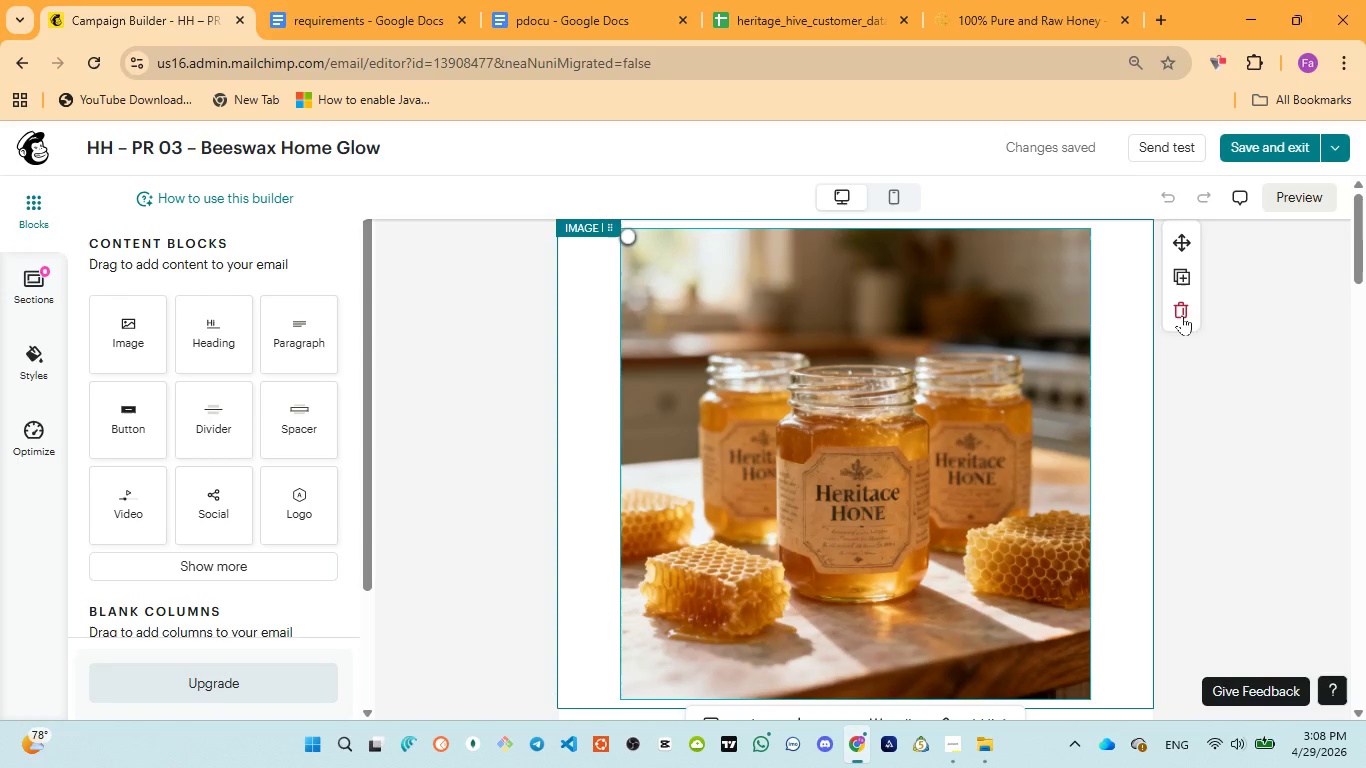 
left_click([1181, 312])
 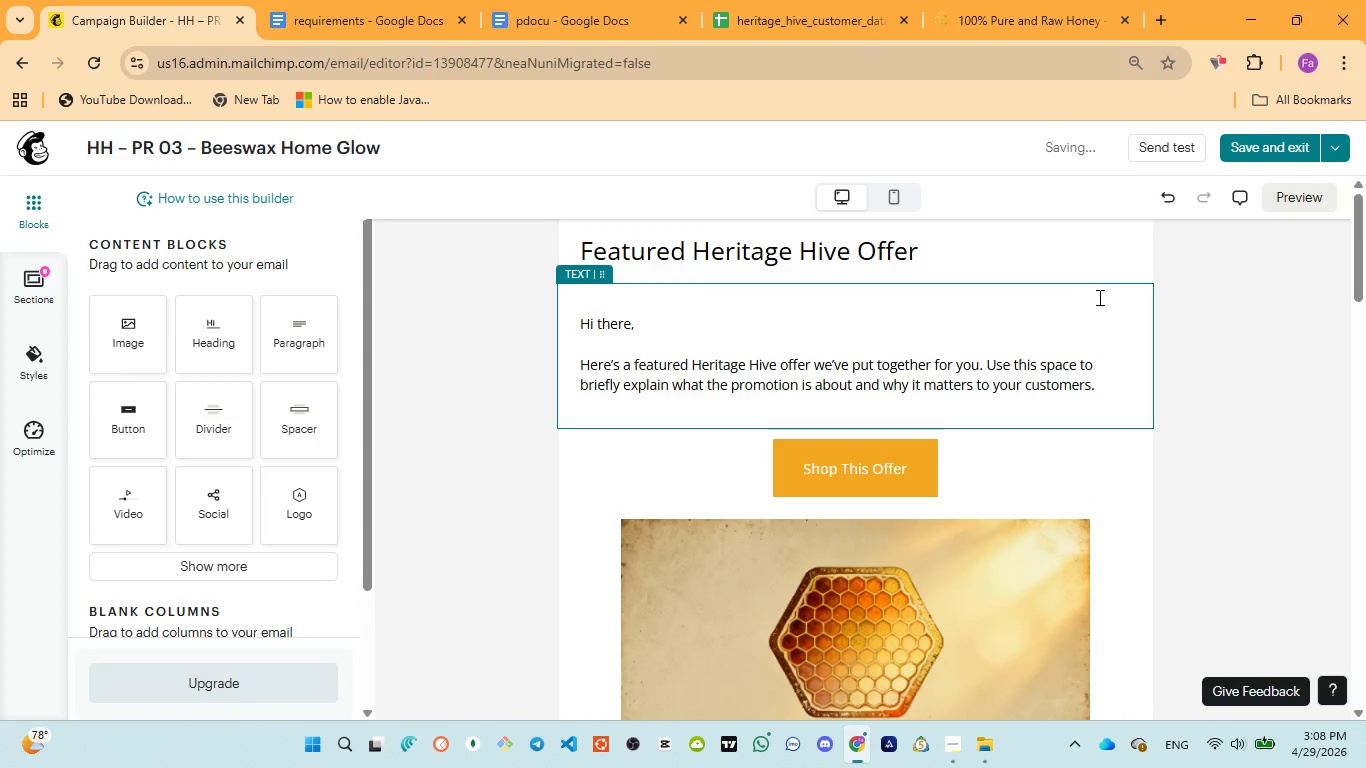 
left_click([1102, 263])
 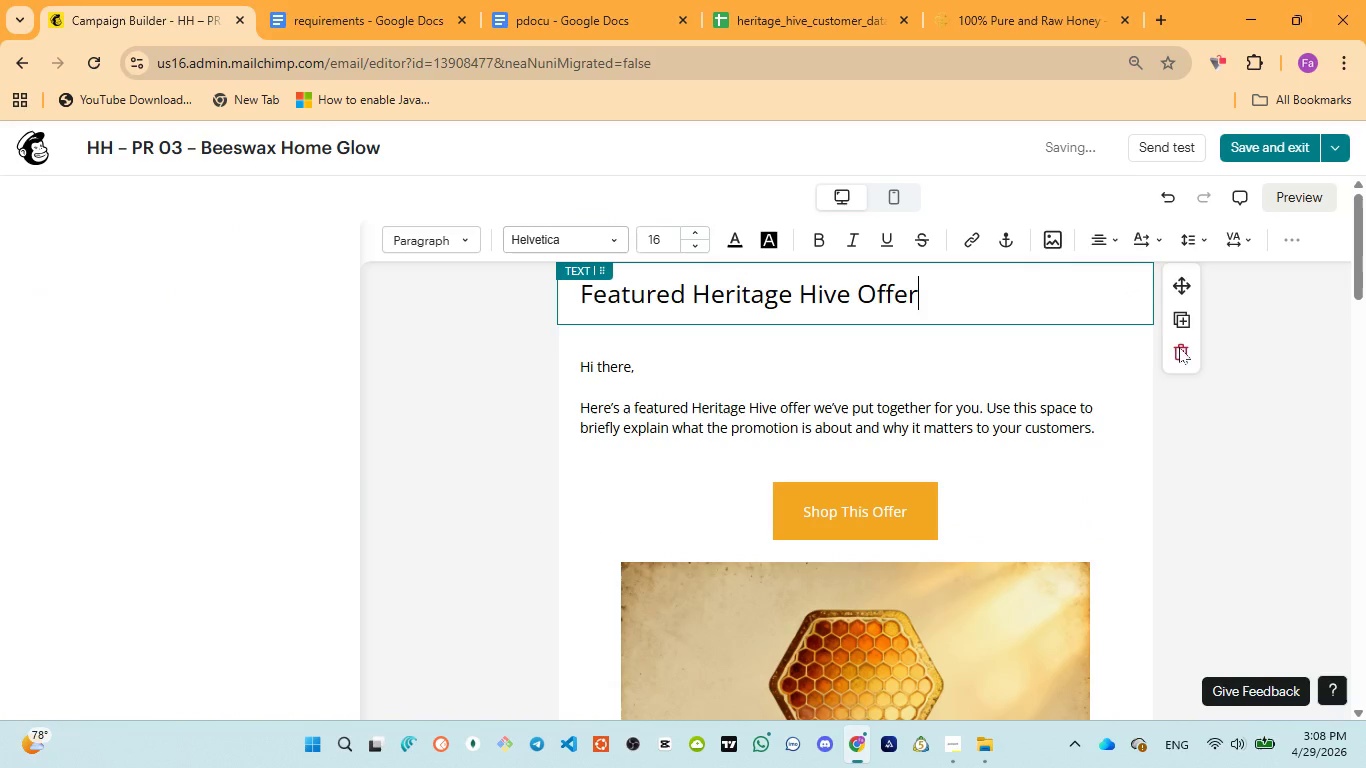 
left_click([1176, 350])
 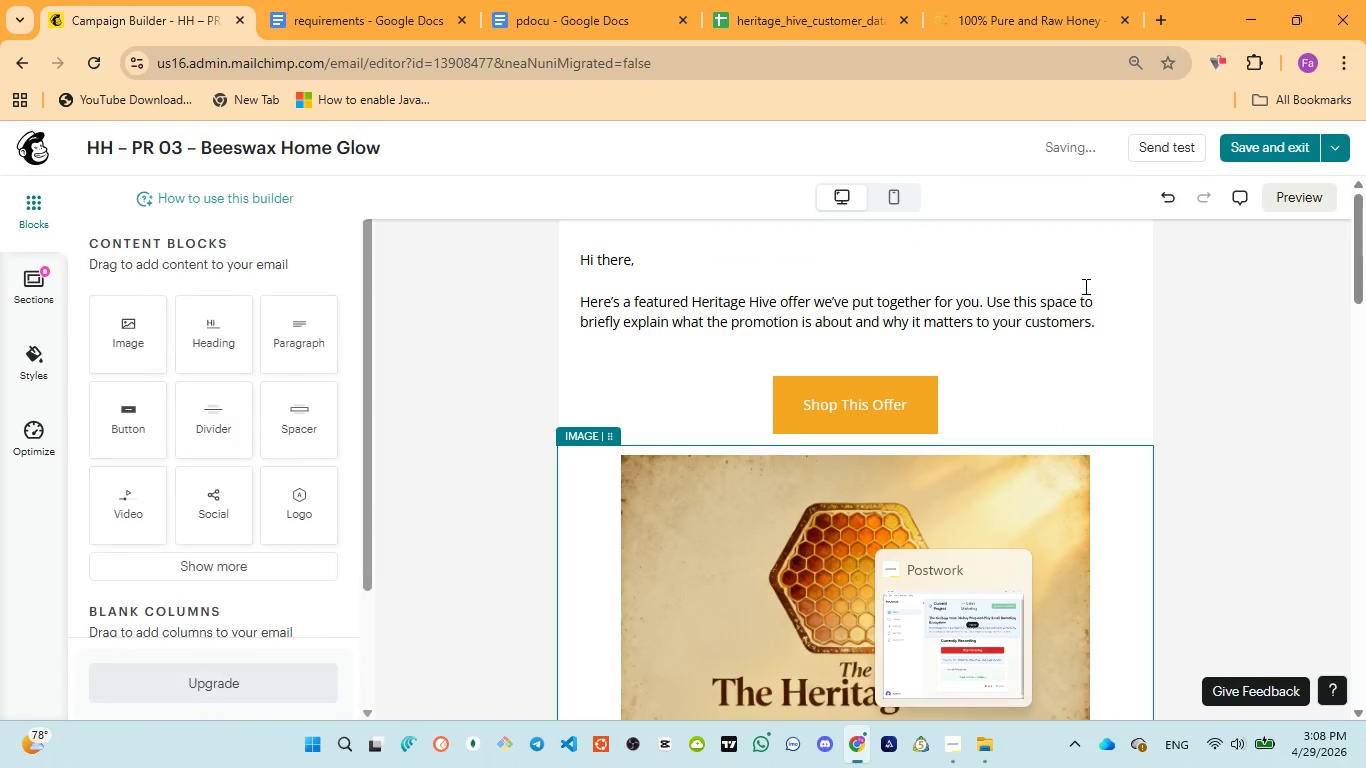 
left_click([1084, 297])
 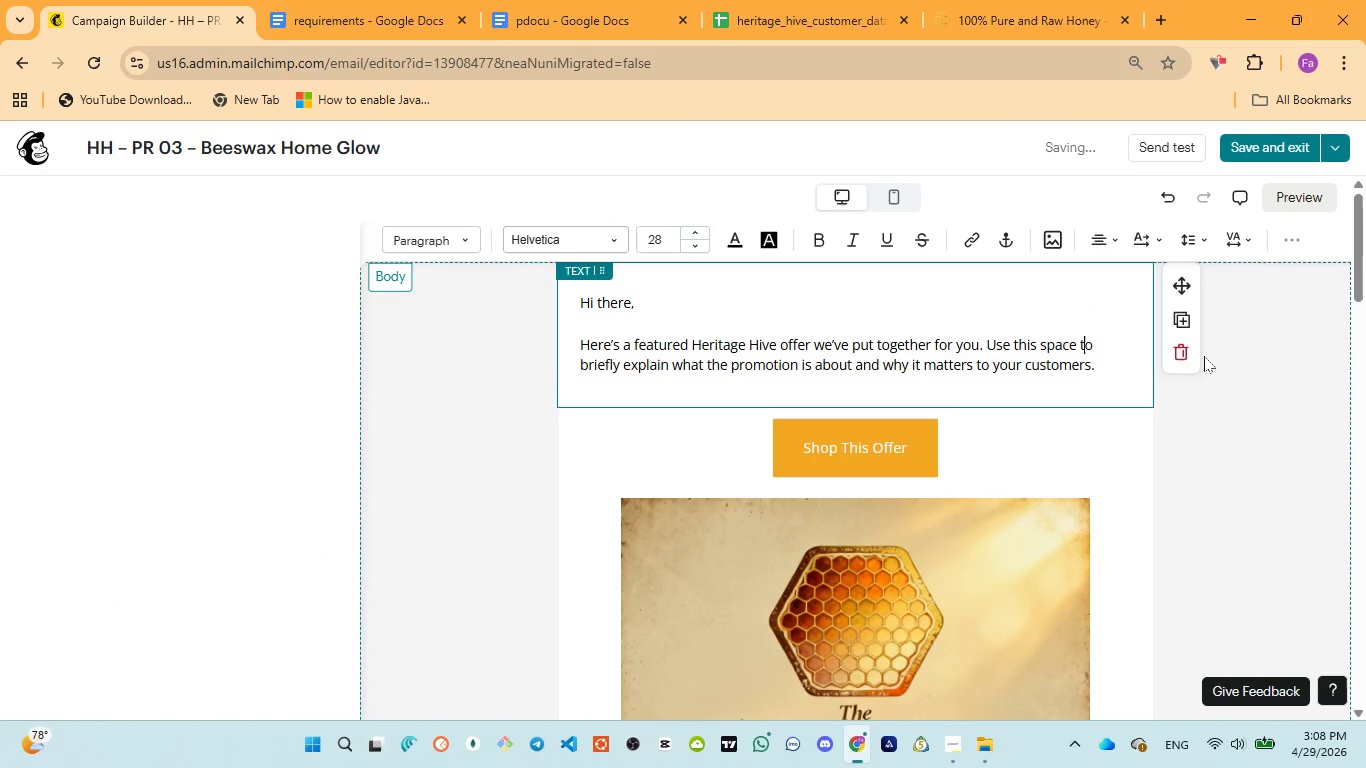 
left_click([1177, 350])
 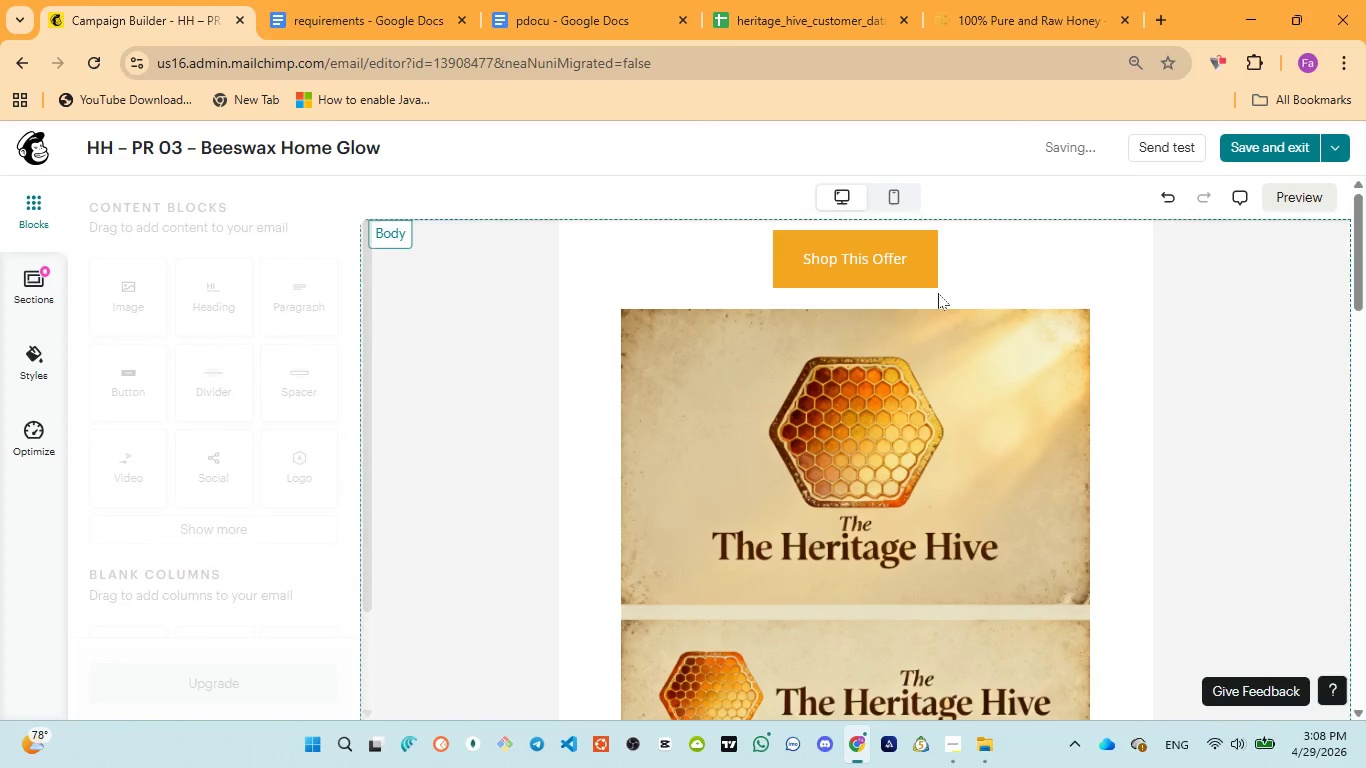 
scroll: coordinate [952, 284], scroll_direction: up, amount: 3.0
 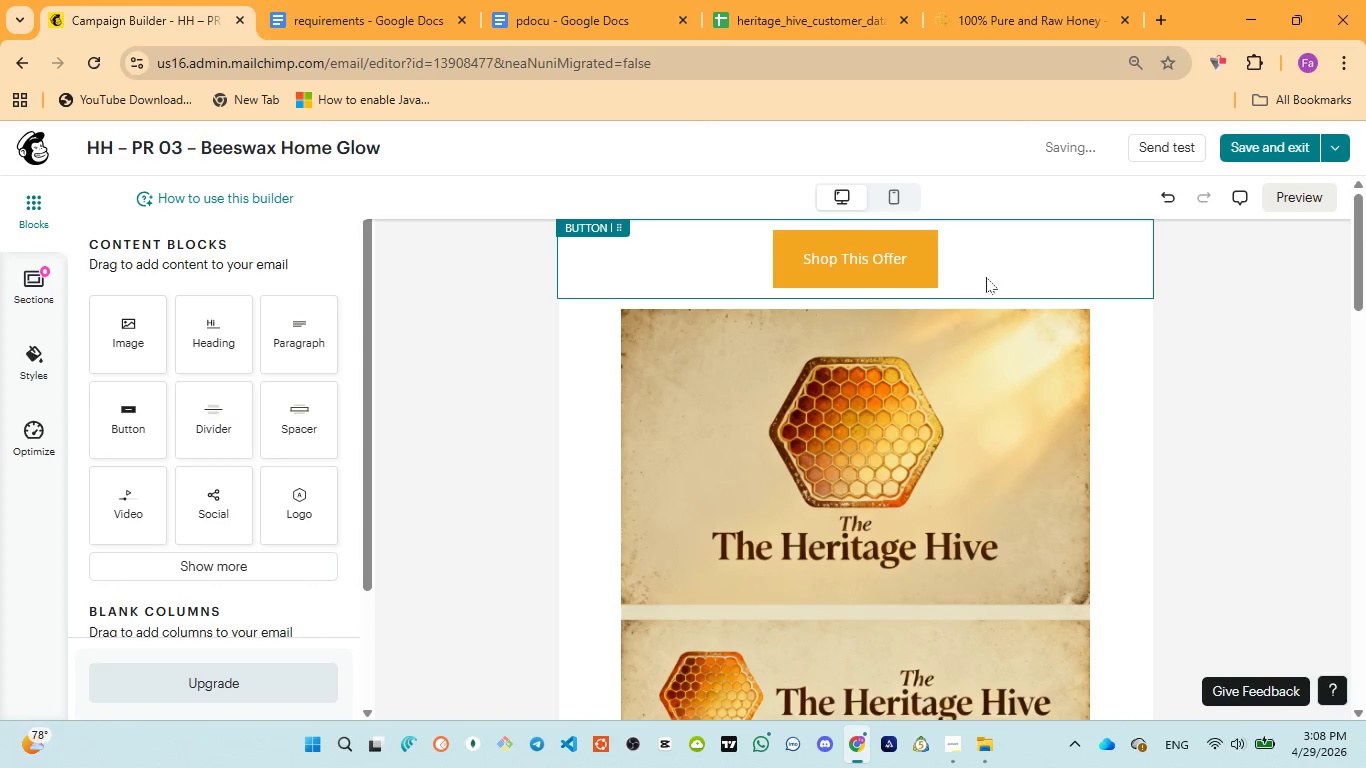 
left_click([991, 276])
 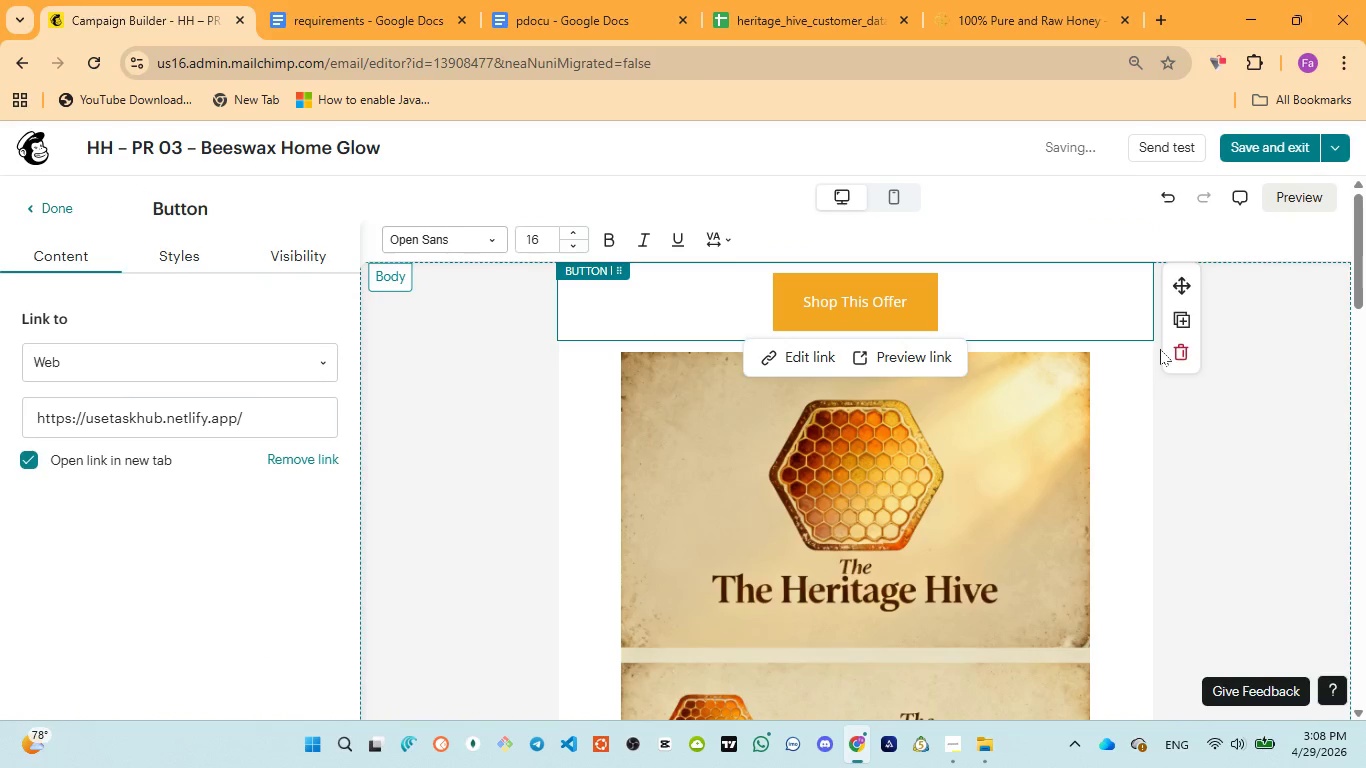 
double_click([1174, 349])
 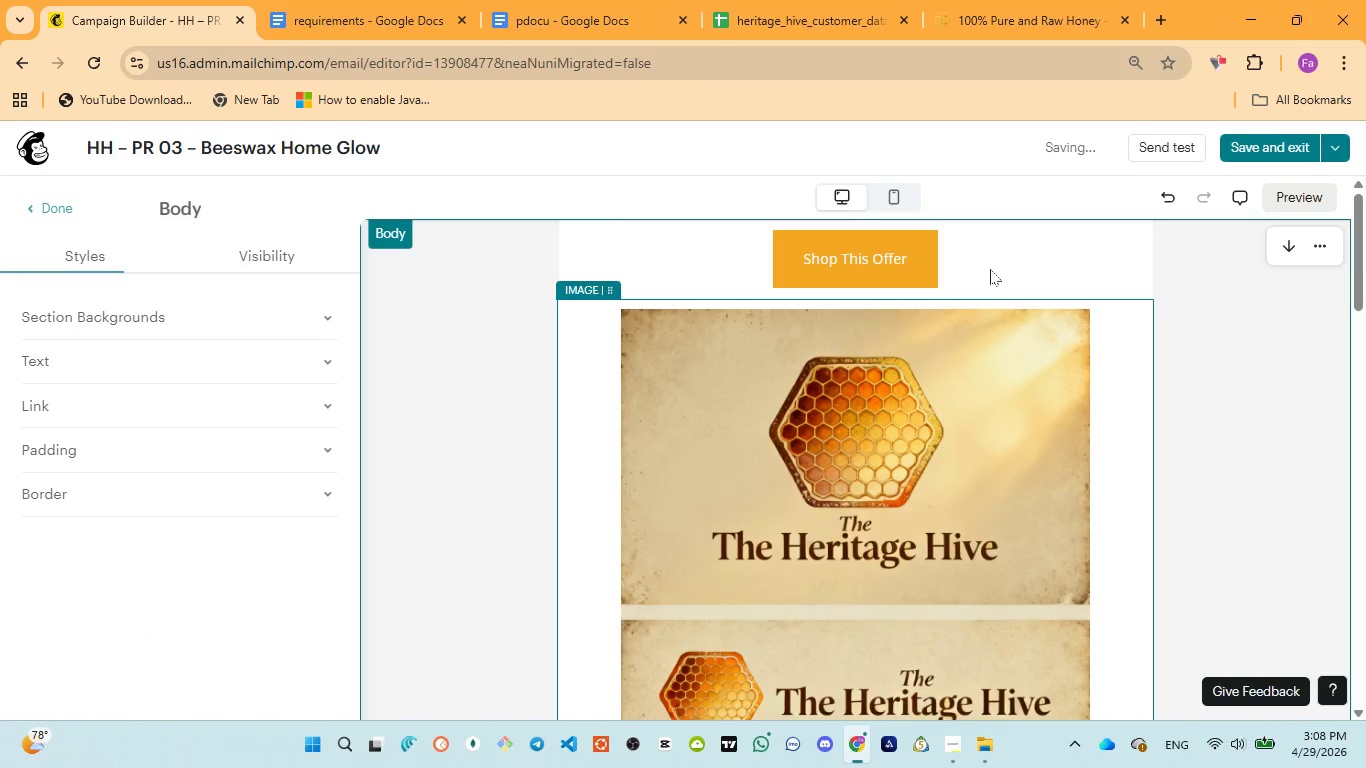 
left_click([982, 268])
 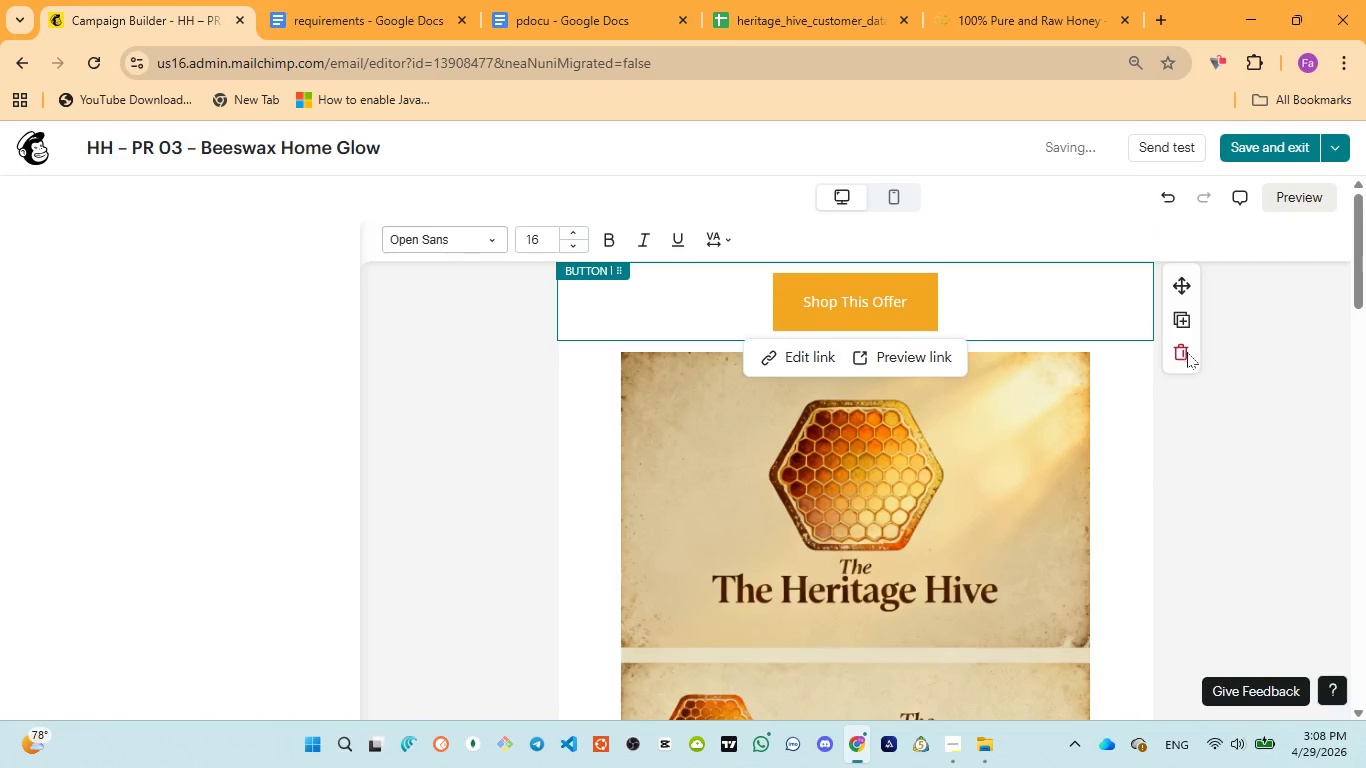 
left_click([1187, 352])
 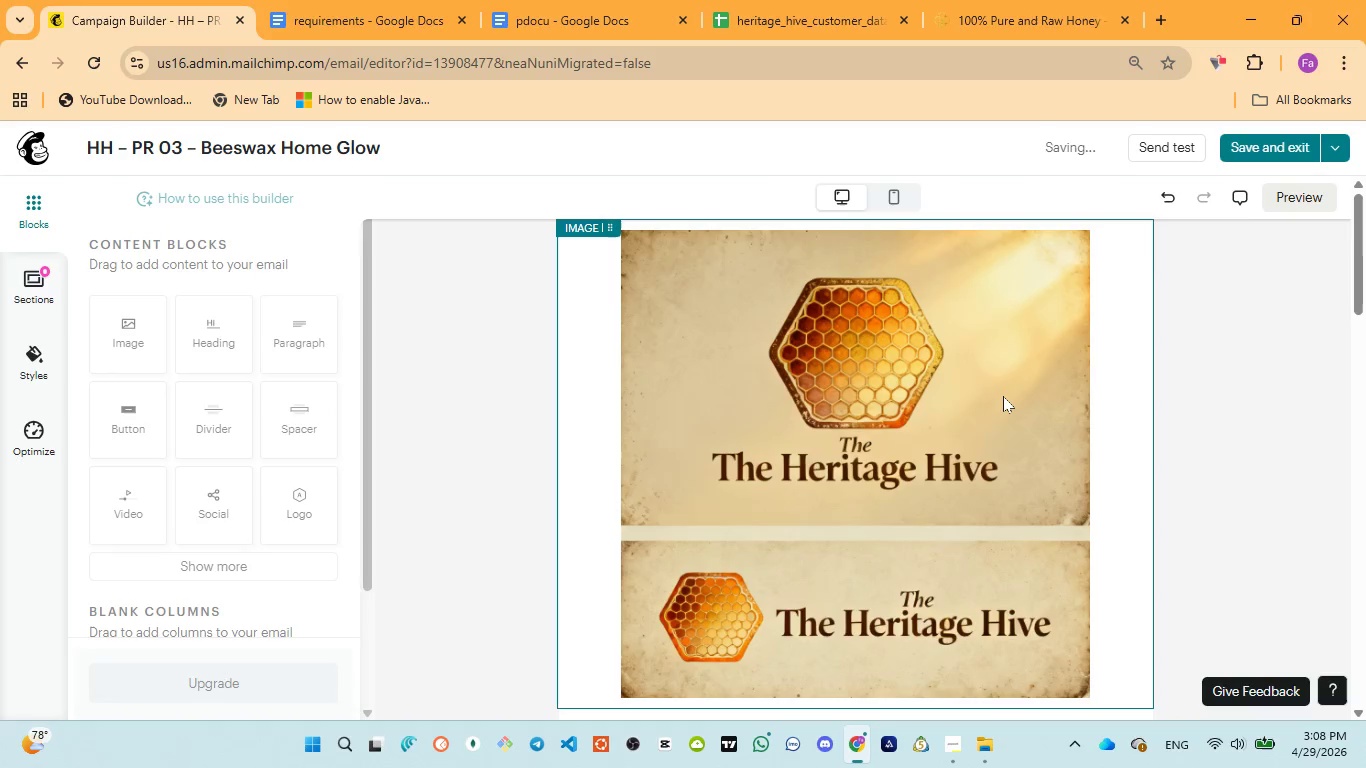 
scroll: coordinate [1003, 397], scroll_direction: down, amount: 2.0
 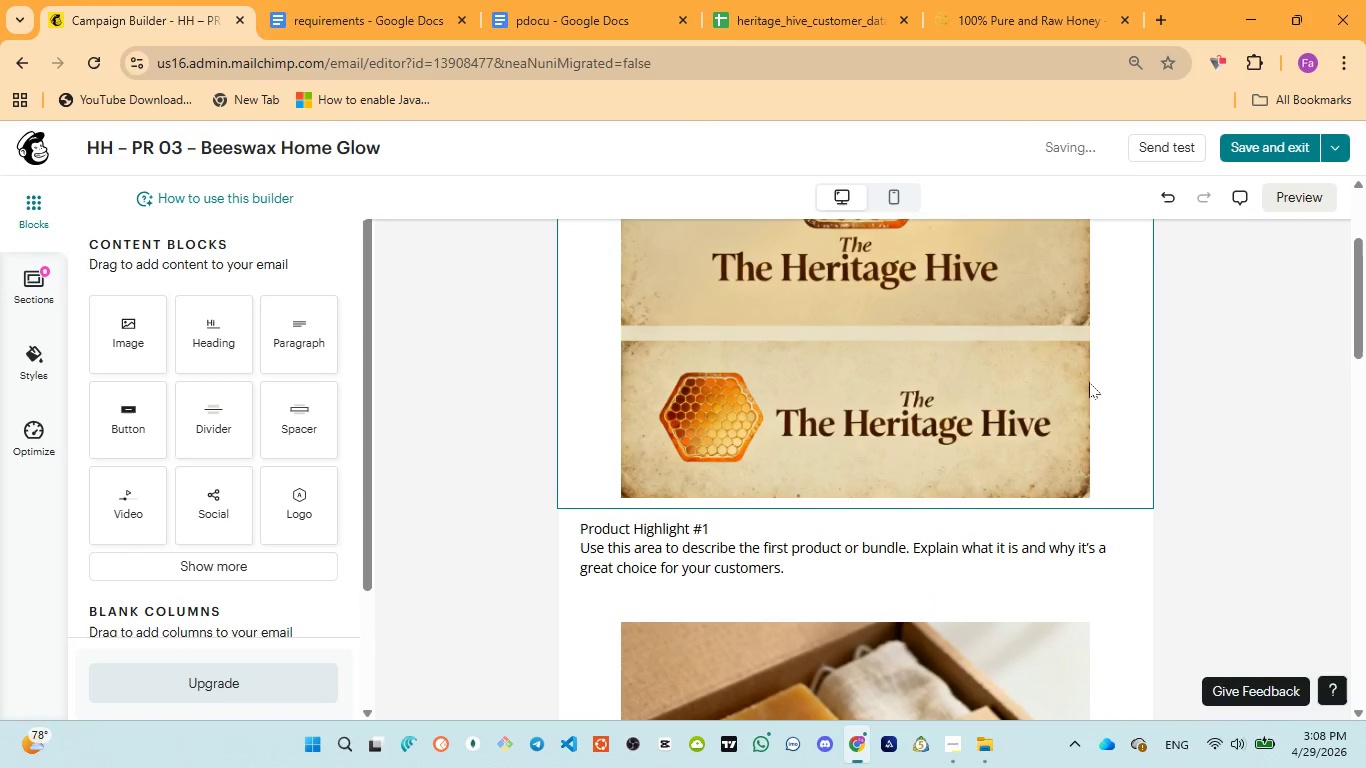 
left_click([1097, 379])
 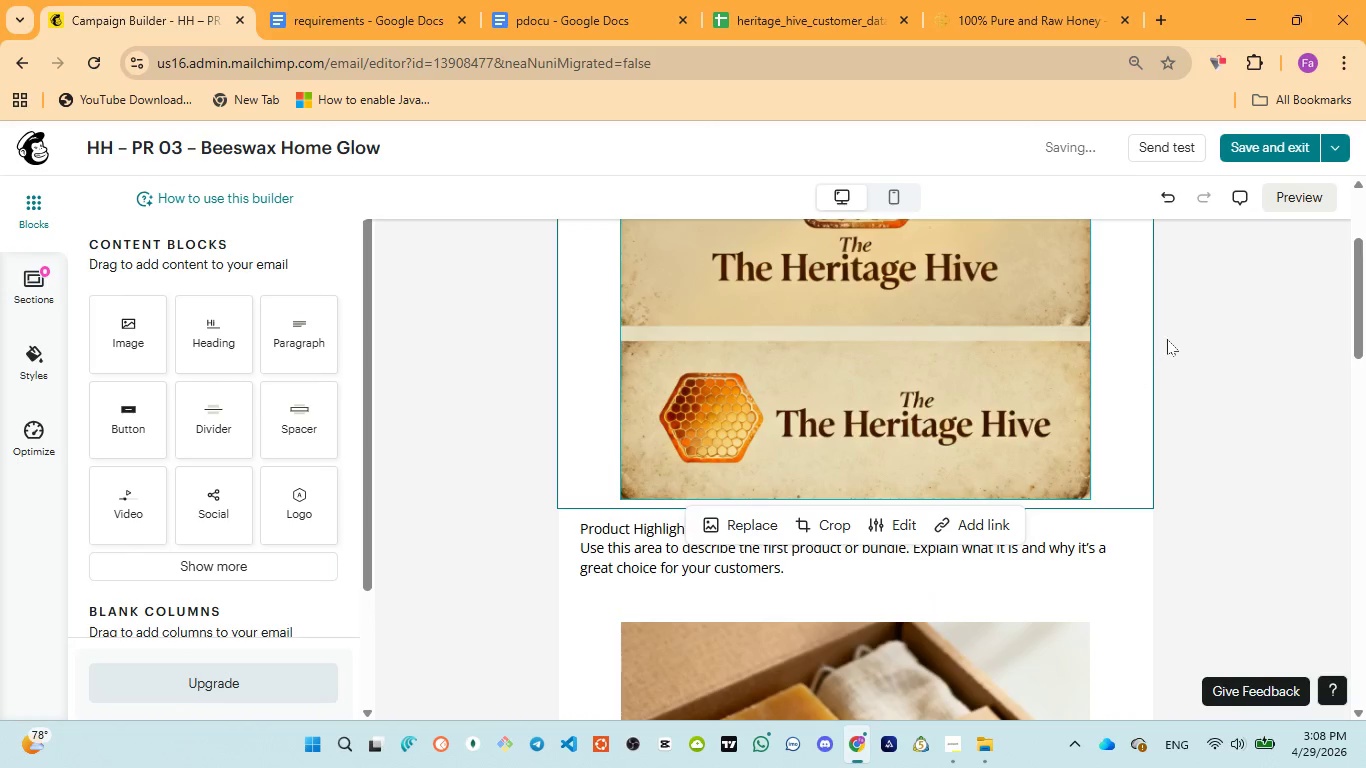 
scroll: coordinate [1123, 426], scroll_direction: up, amount: 8.0
 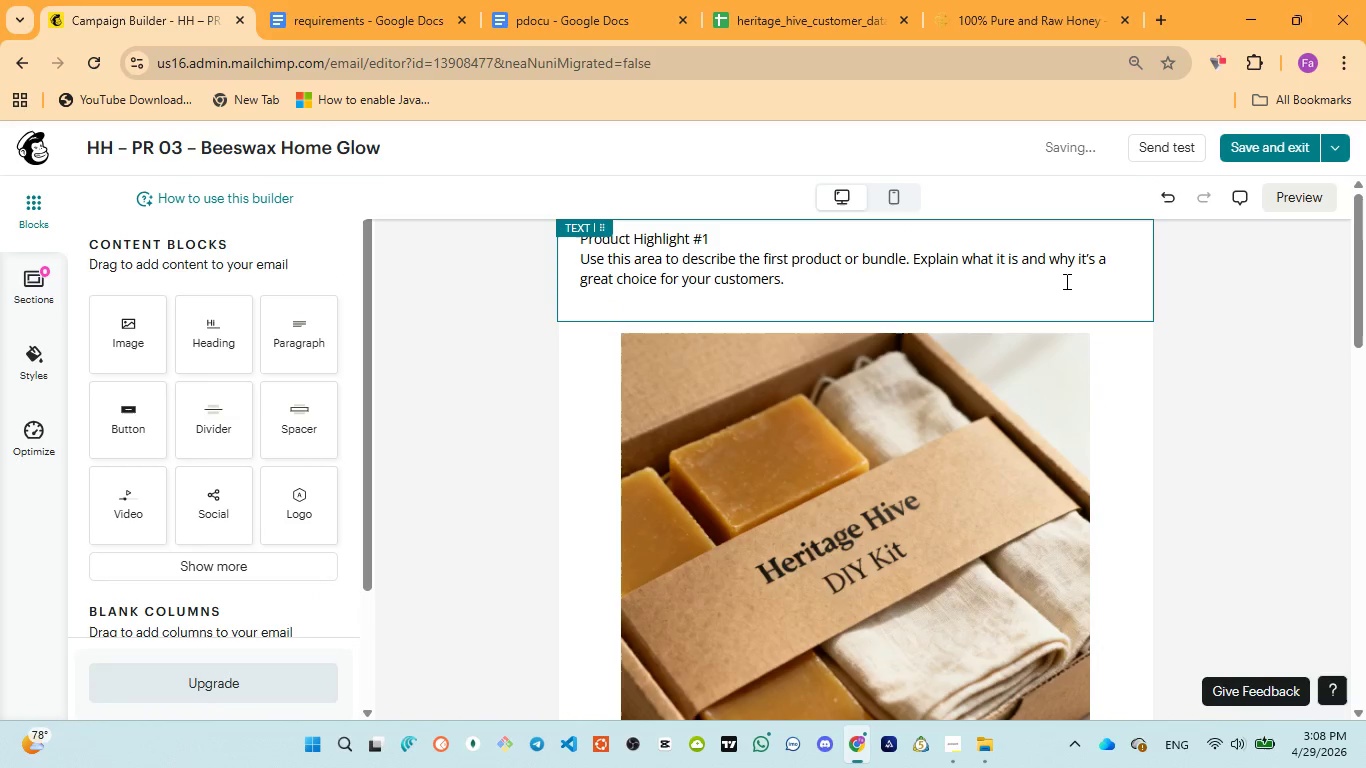 
left_click([1066, 281])
 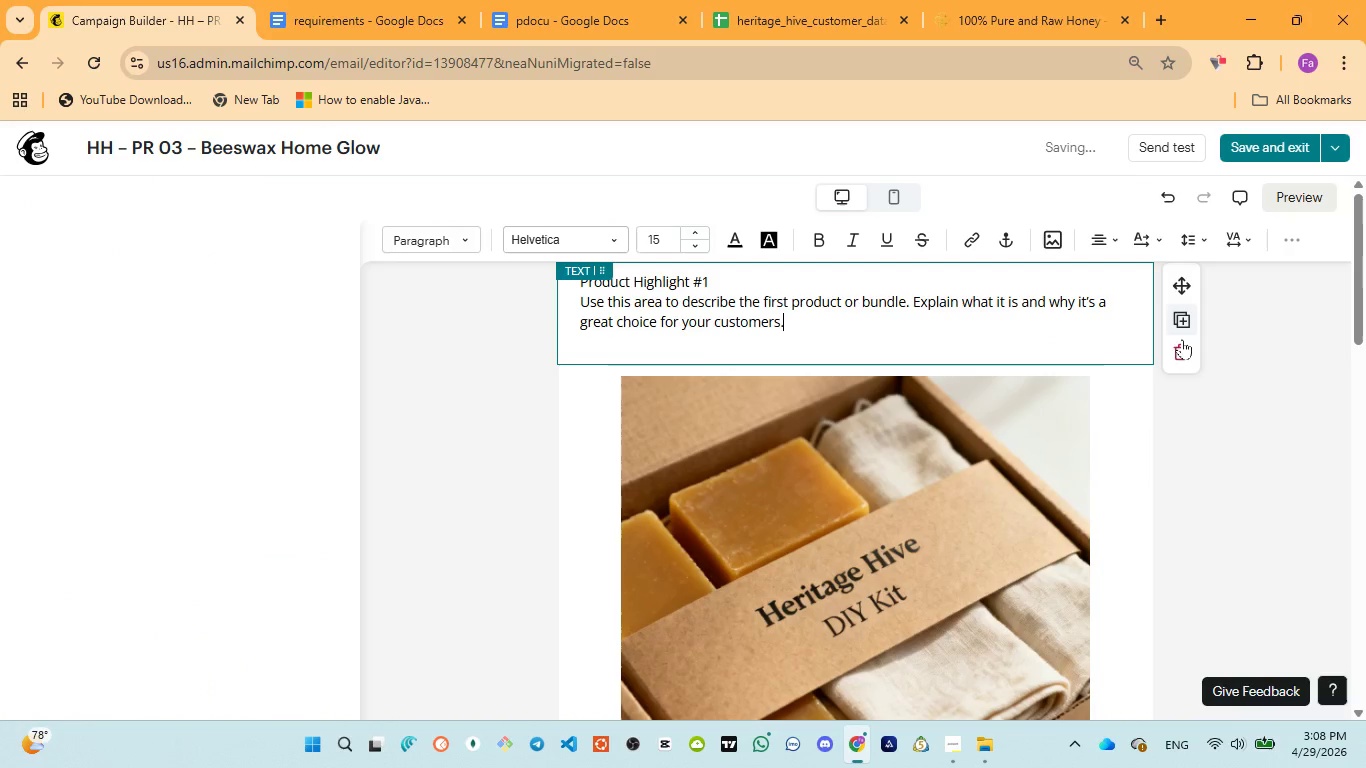 
left_click([1183, 344])
 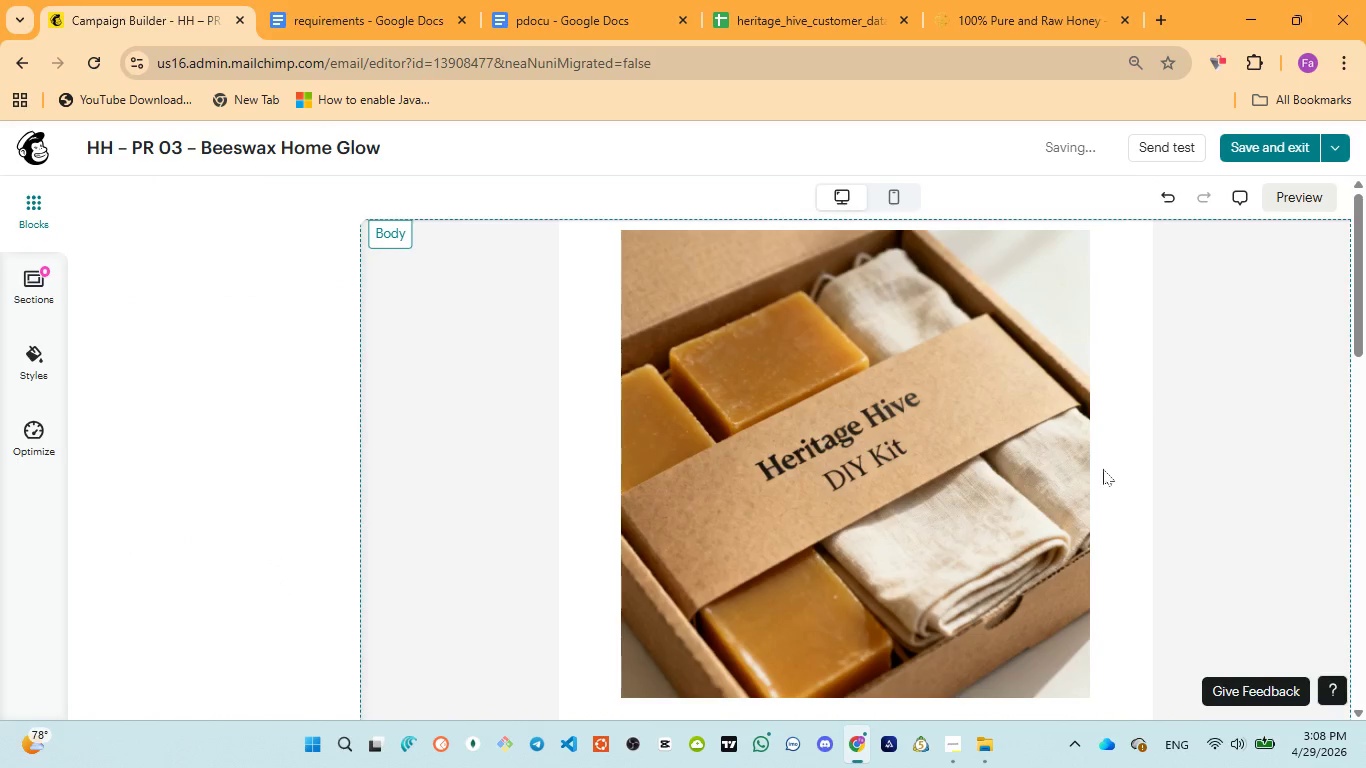 
scroll: coordinate [1080, 512], scroll_direction: down, amount: 3.0
 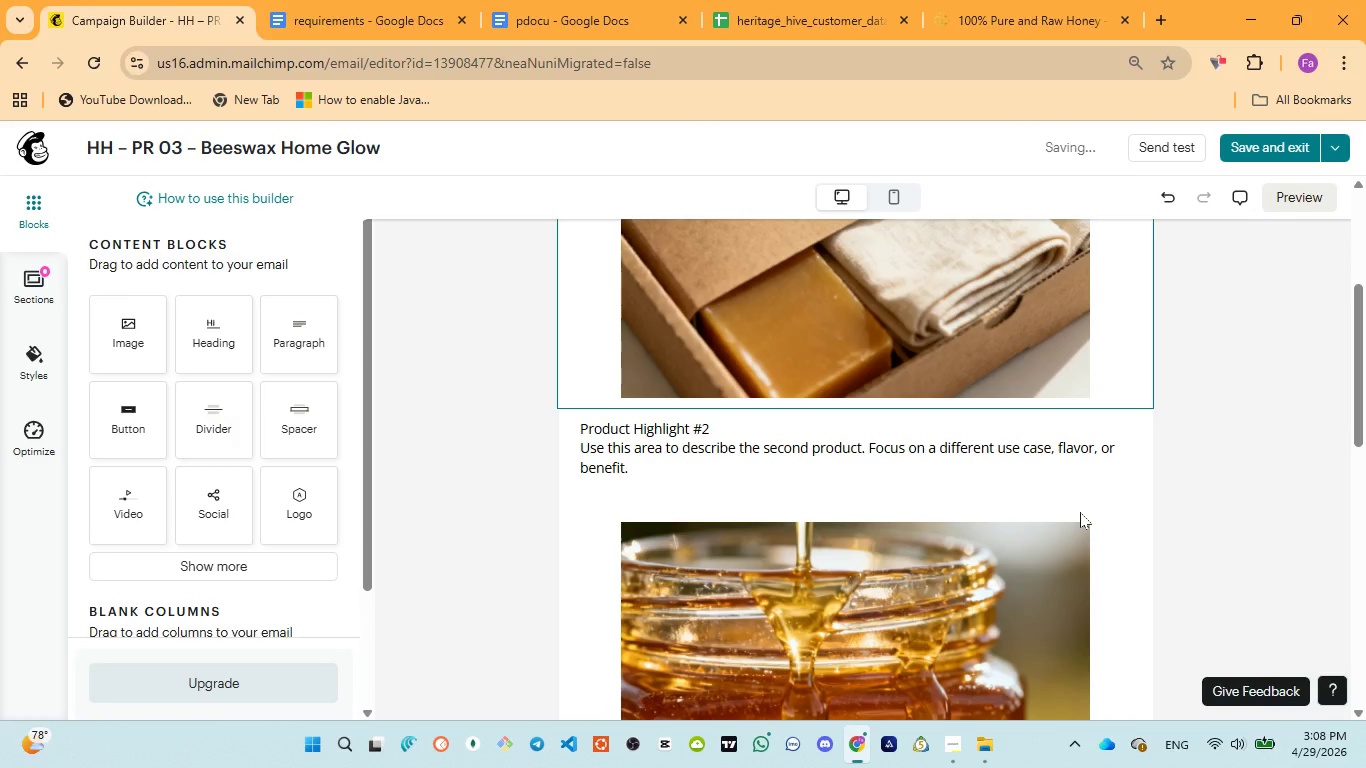 
scroll: coordinate [1080, 512], scroll_direction: up, amount: 2.0
 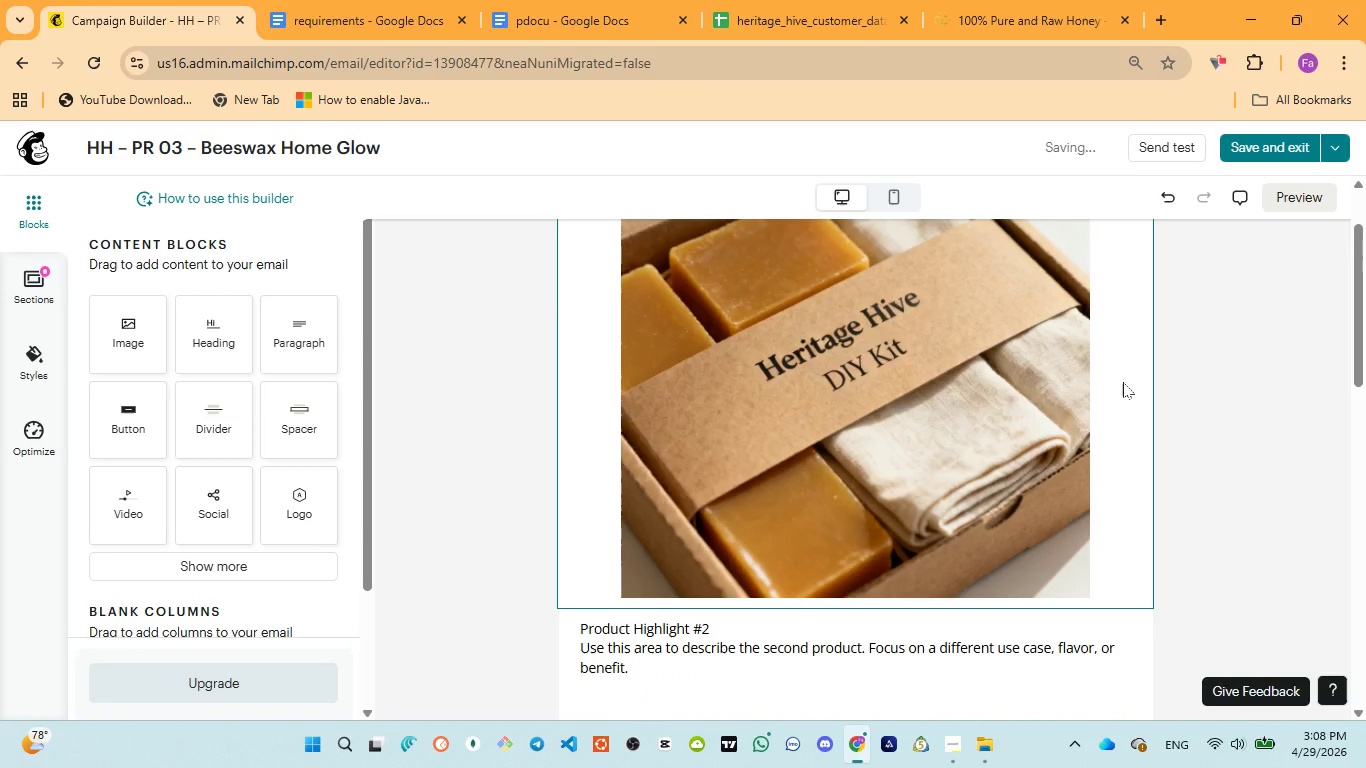 
left_click([1123, 382])
 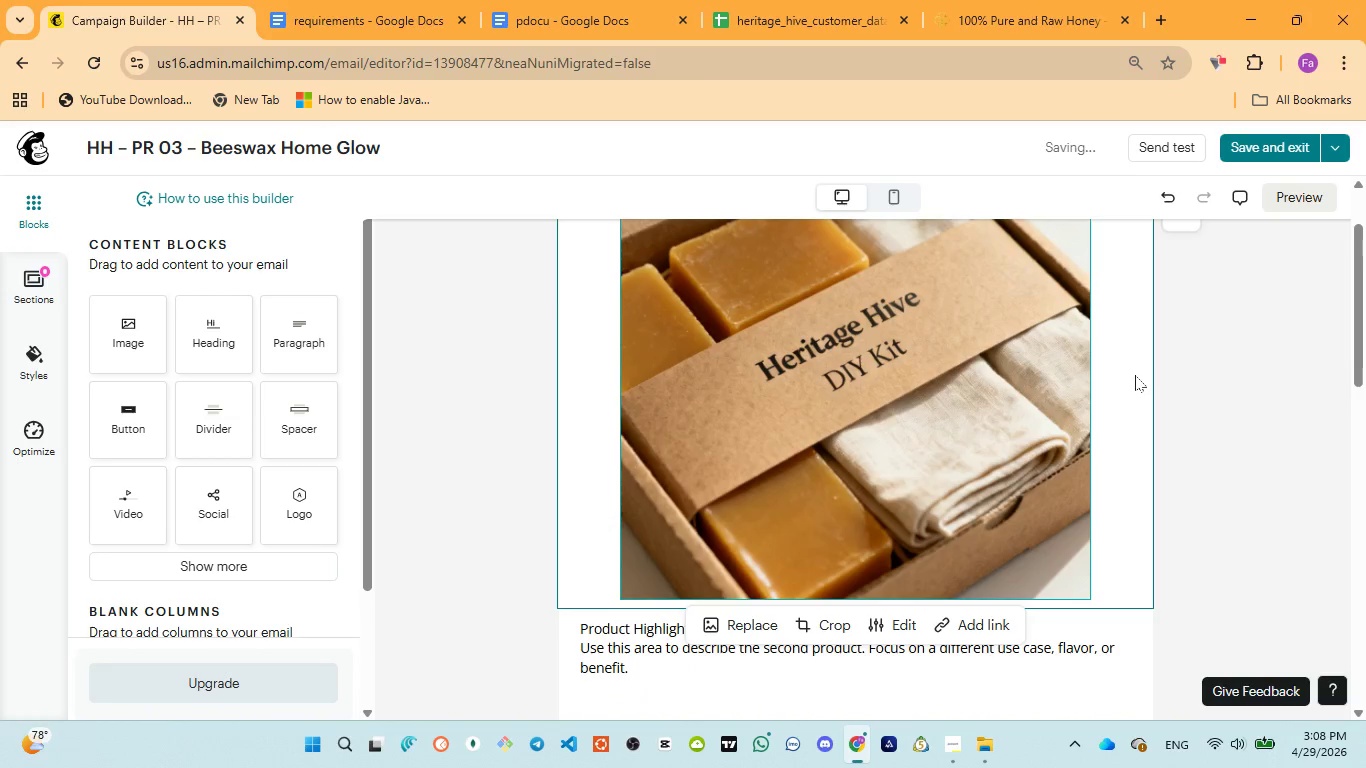 
scroll: coordinate [1136, 375], scroll_direction: up, amount: 4.0
 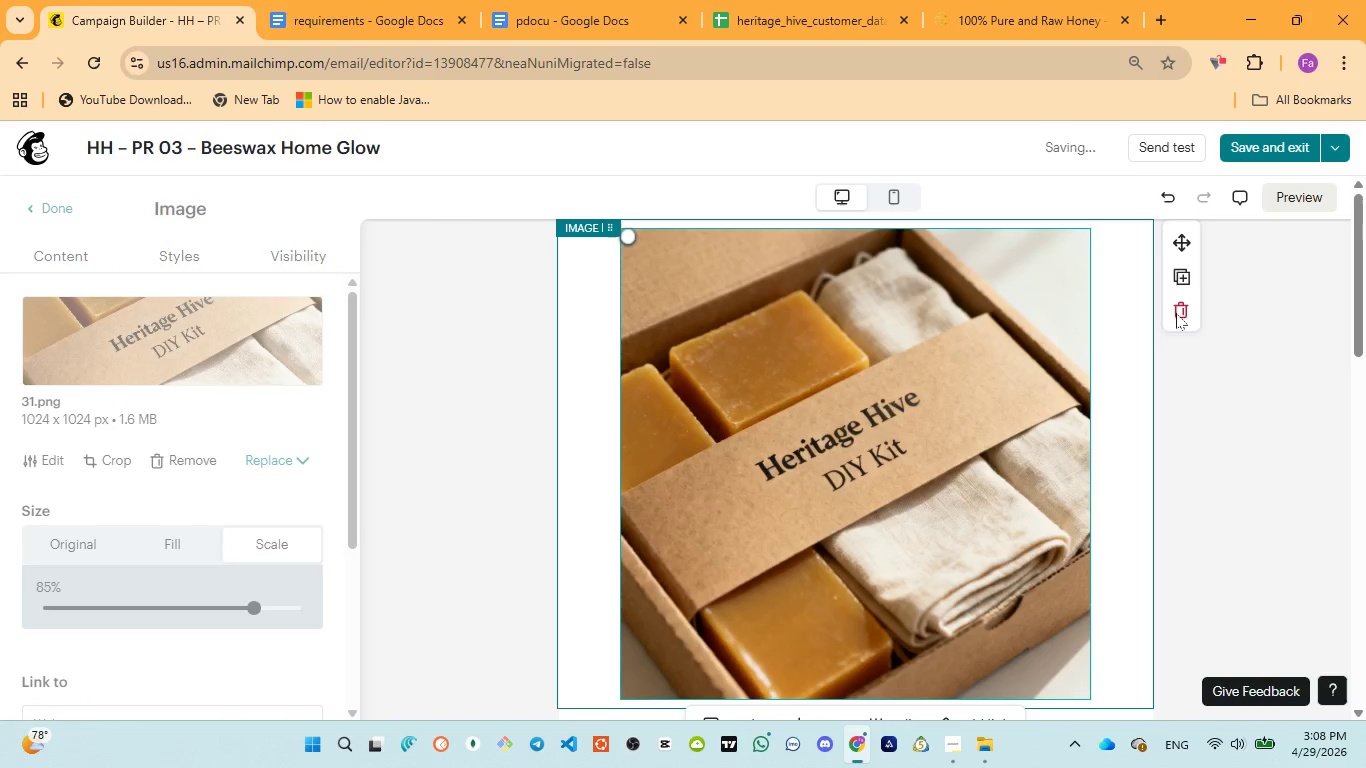 
left_click([1176, 313])
 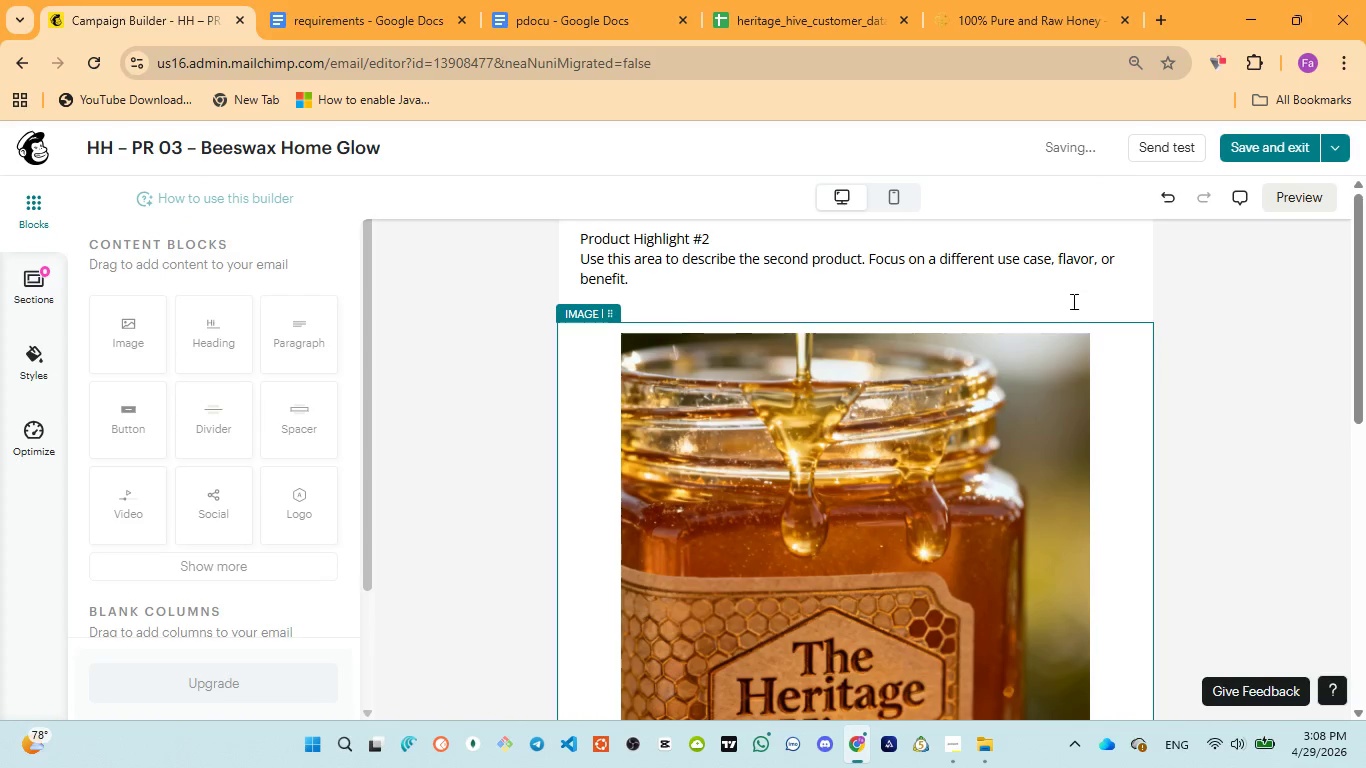 
left_click([1053, 274])
 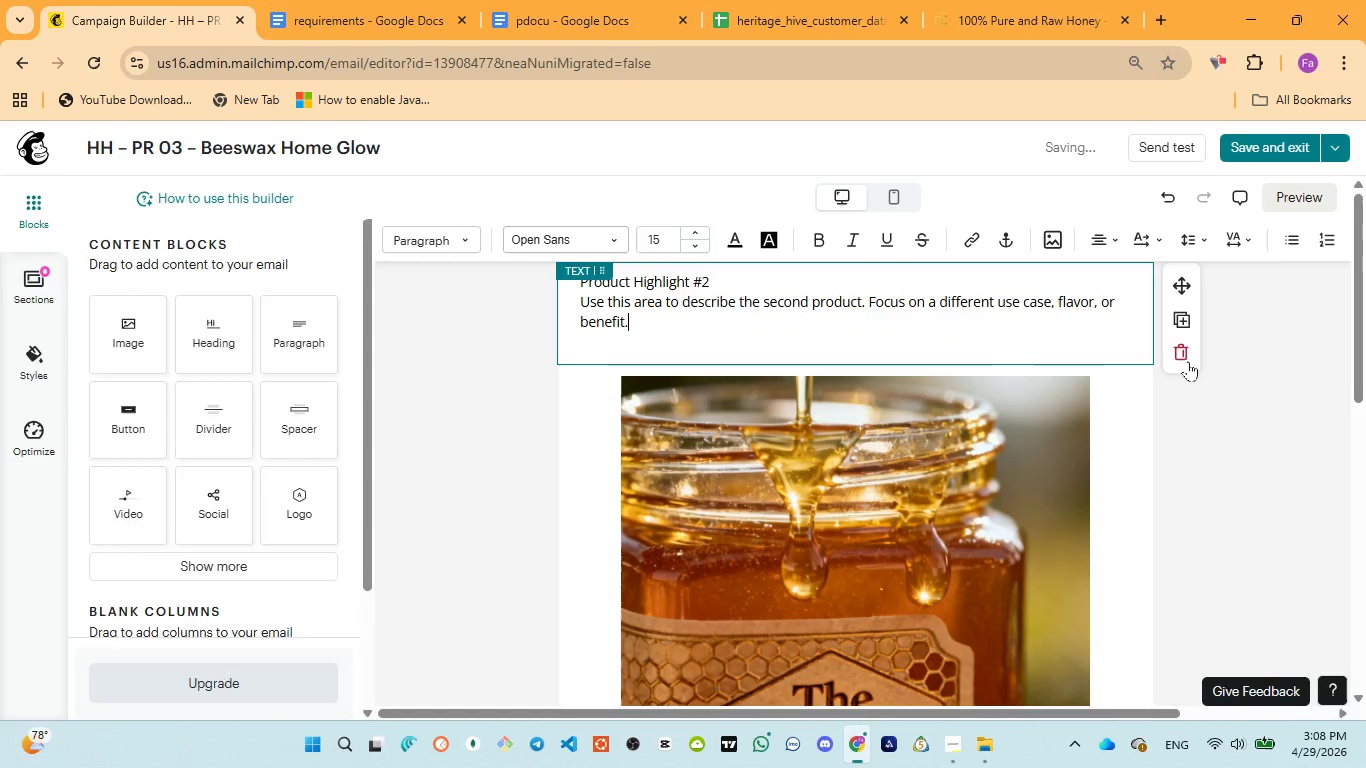 
left_click([1183, 360])
 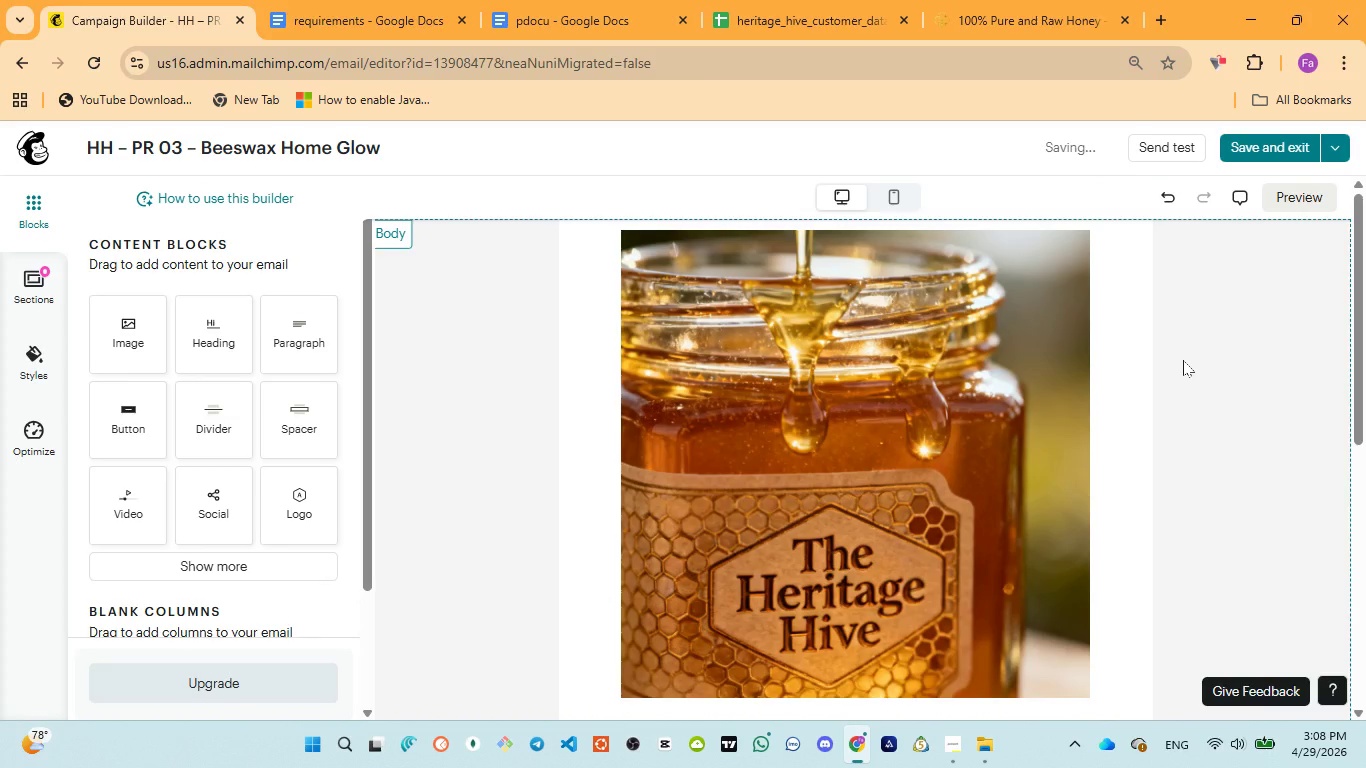 
wait(6.05)
 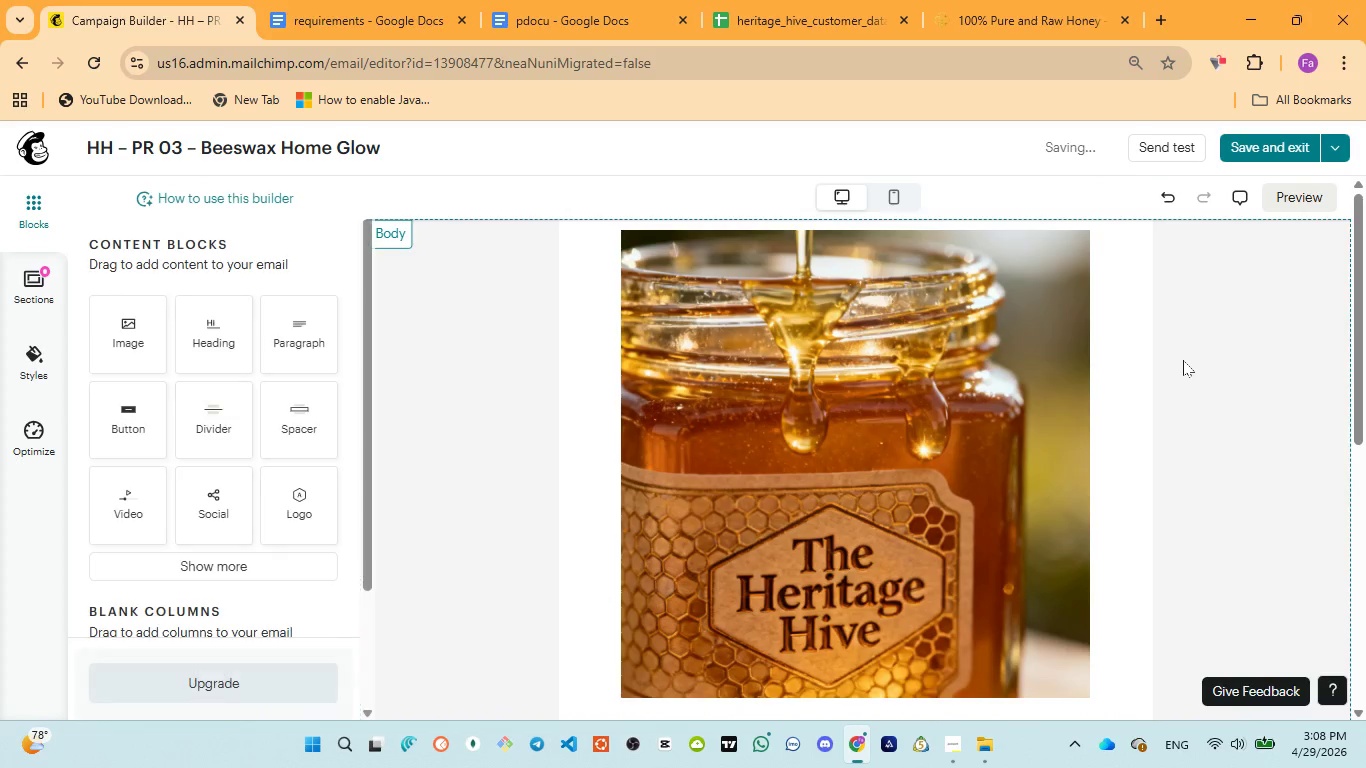 
scroll: coordinate [1026, 437], scroll_direction: up, amount: 1.0
 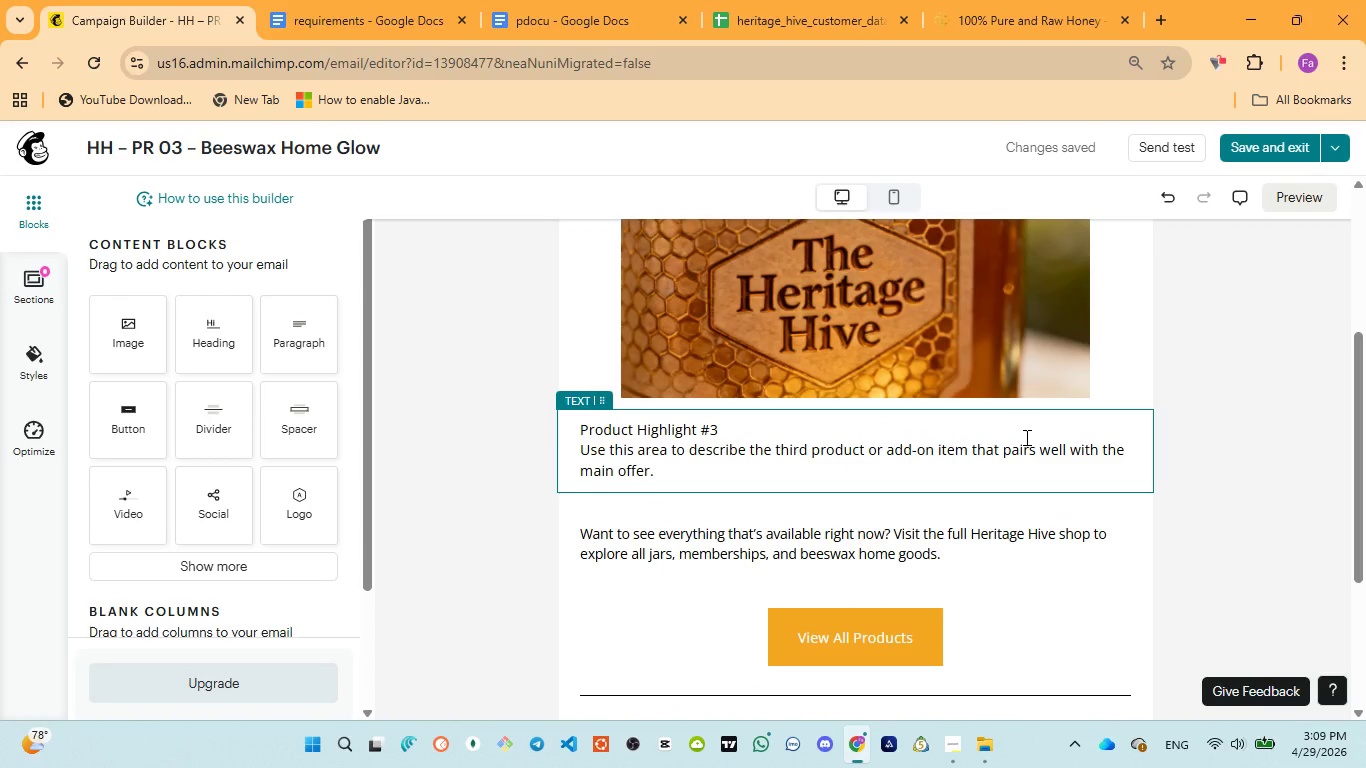 
wait(6.82)
 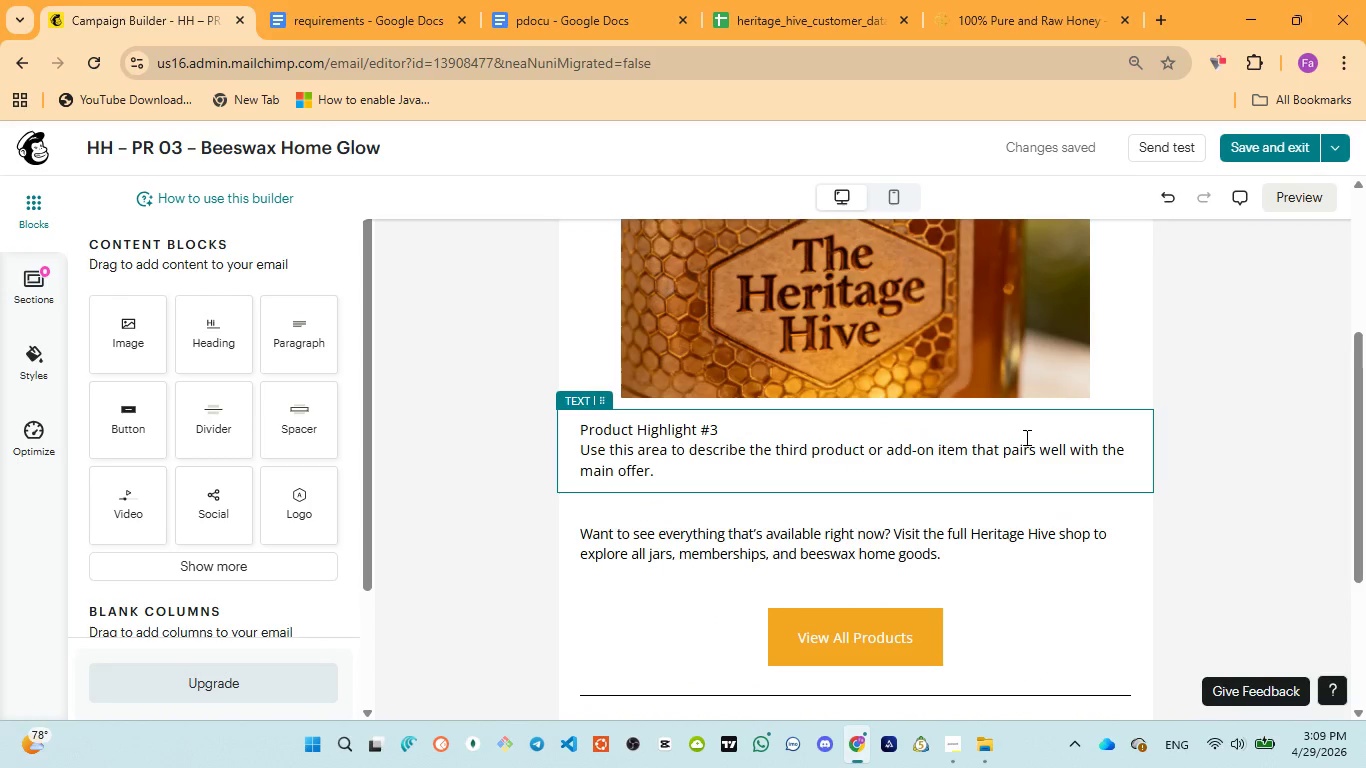 
scroll: coordinate [1025, 437], scroll_direction: up, amount: 8.0
 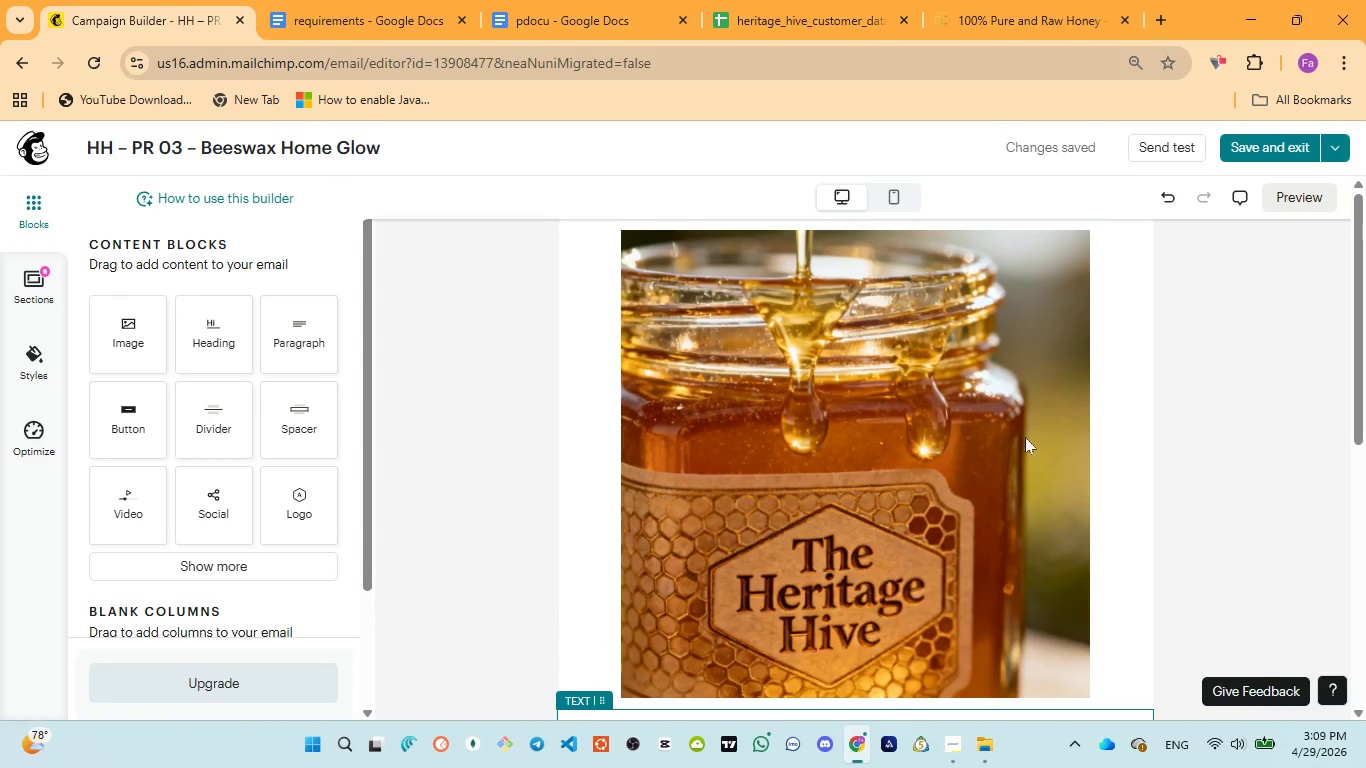 
scroll: coordinate [1025, 437], scroll_direction: down, amount: 3.0
 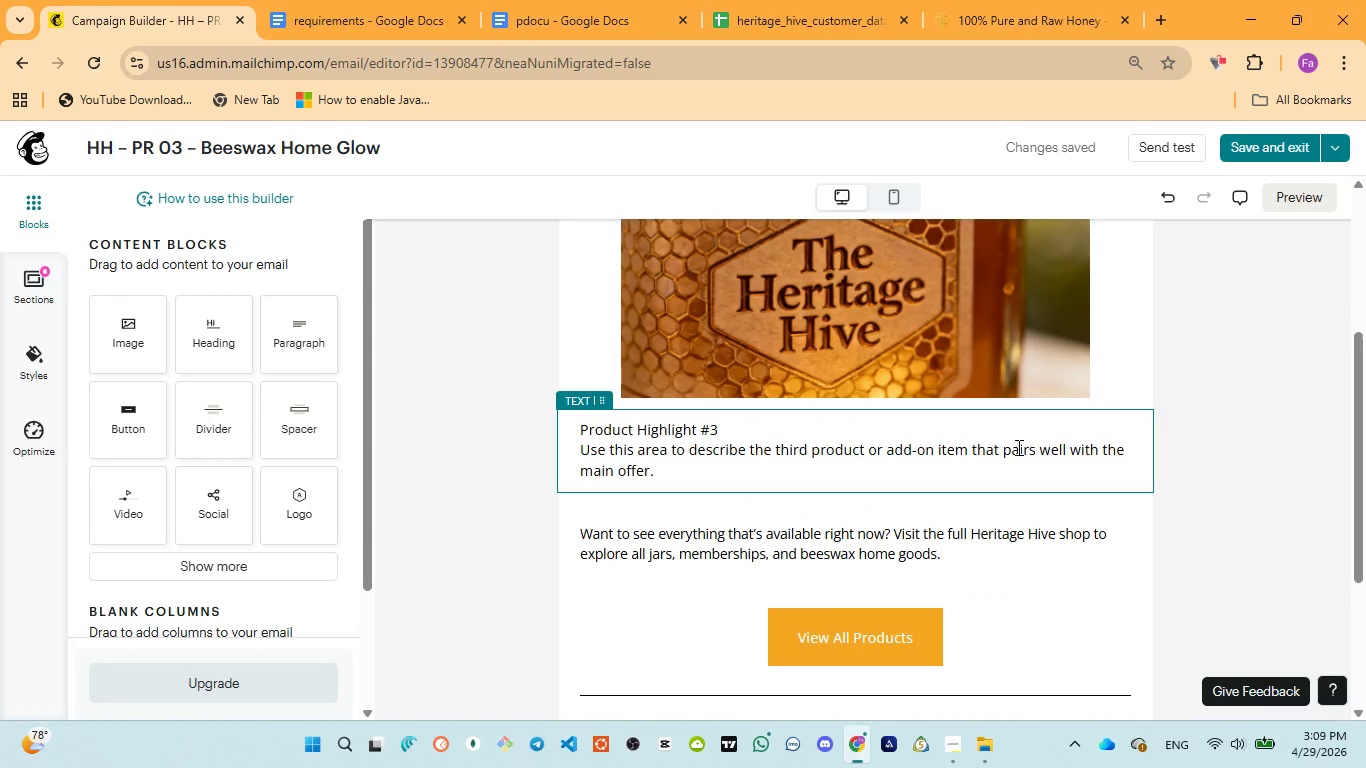 
left_click([1017, 447])
 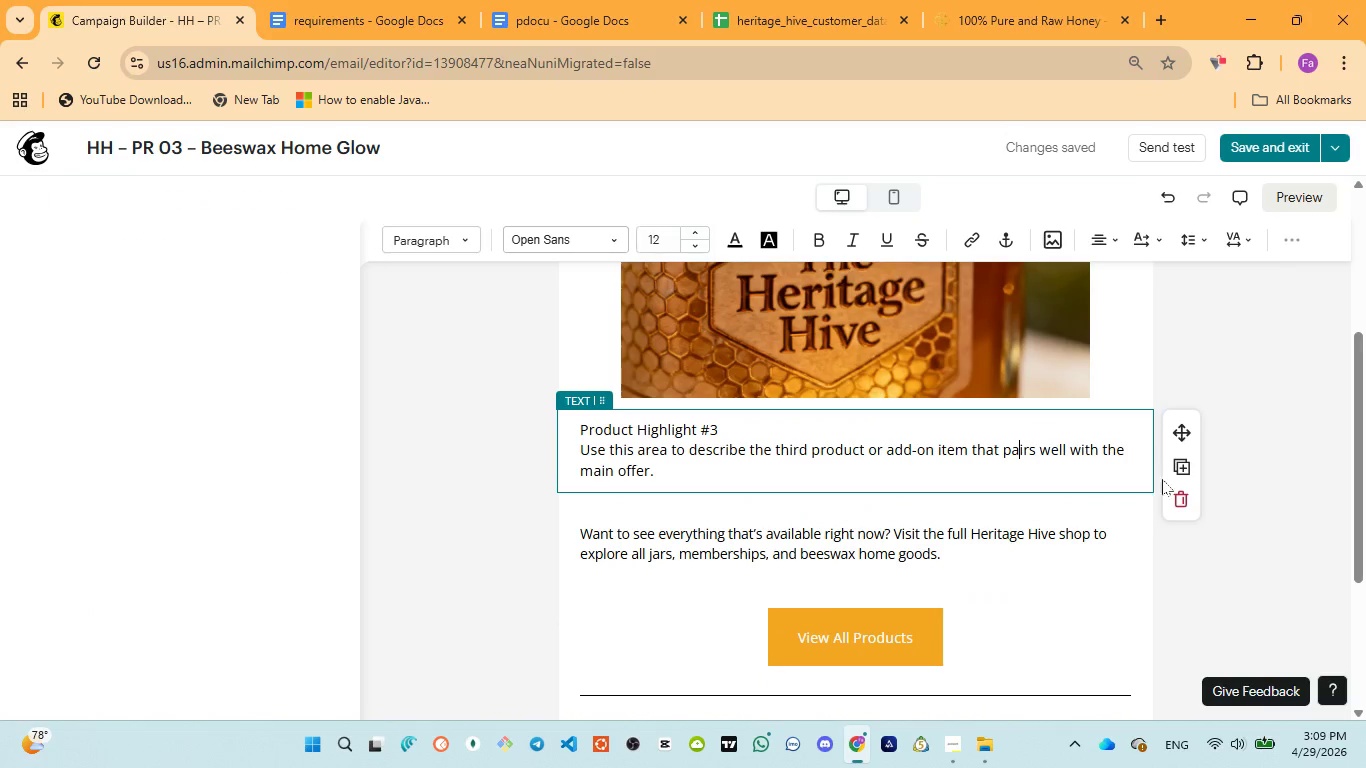 
left_click([1181, 497])
 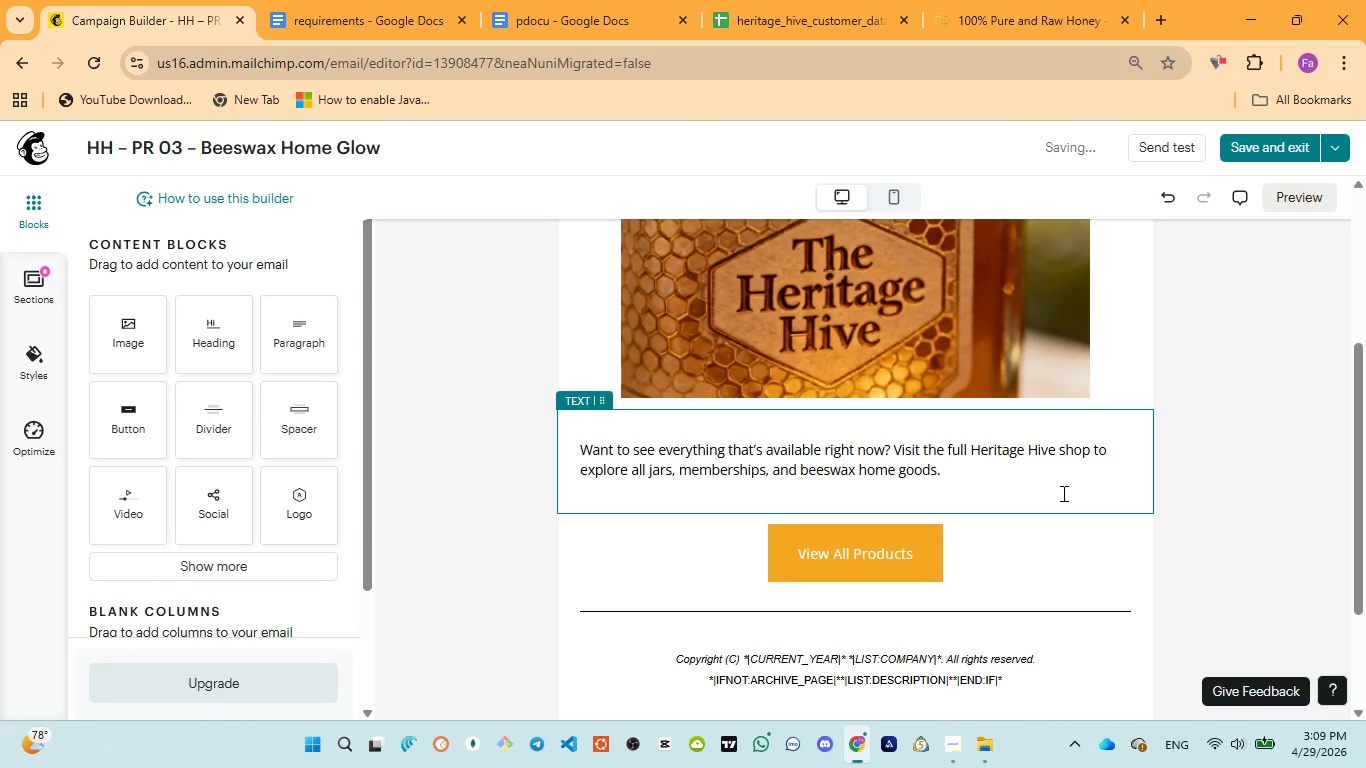 
wait(10.94)
 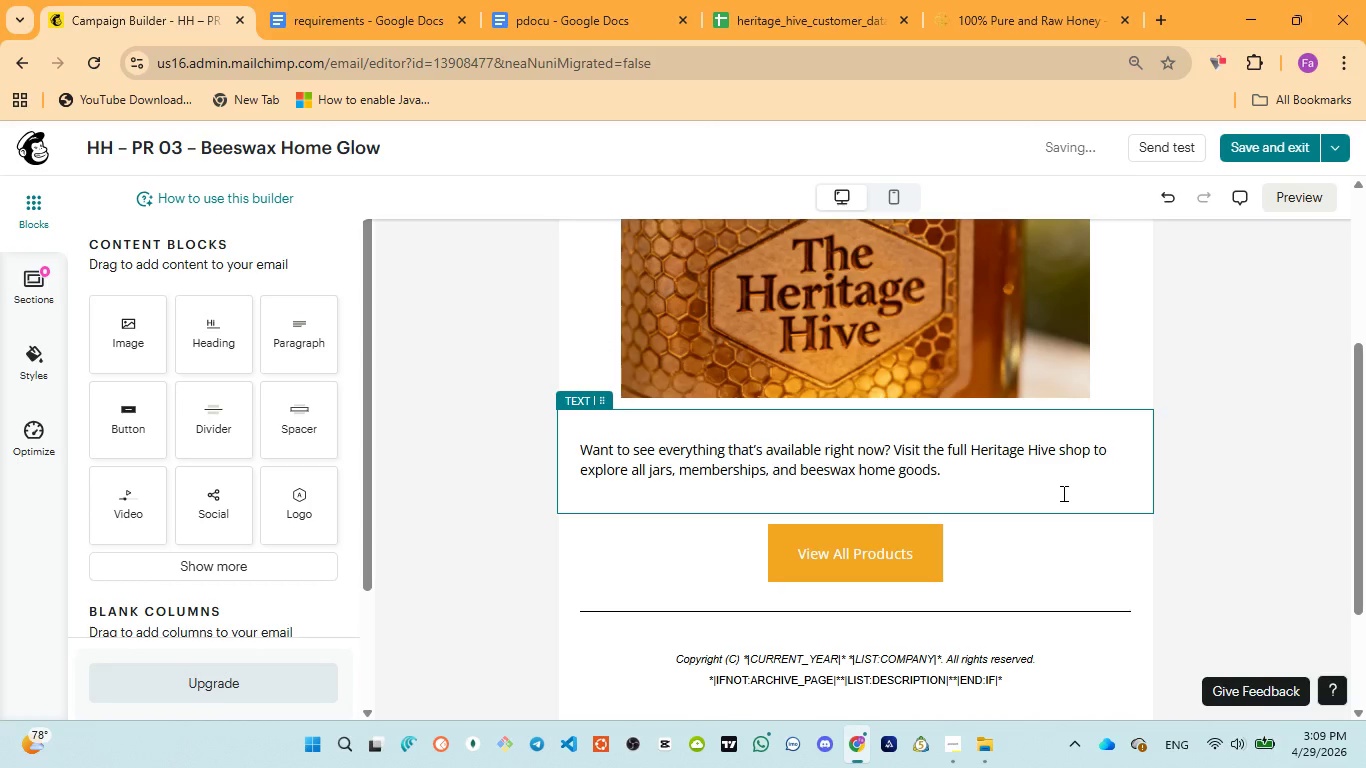 
left_click([1080, 483])
 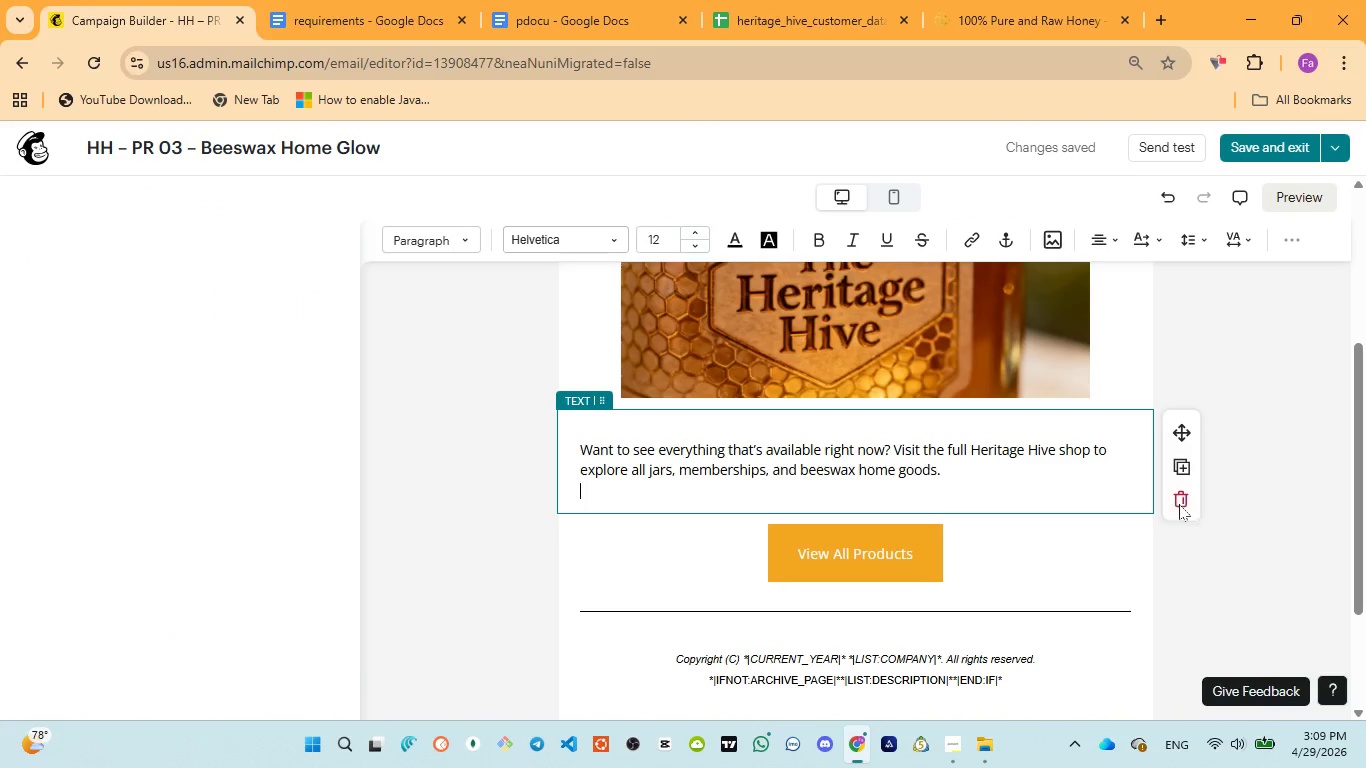 
left_click([1180, 497])
 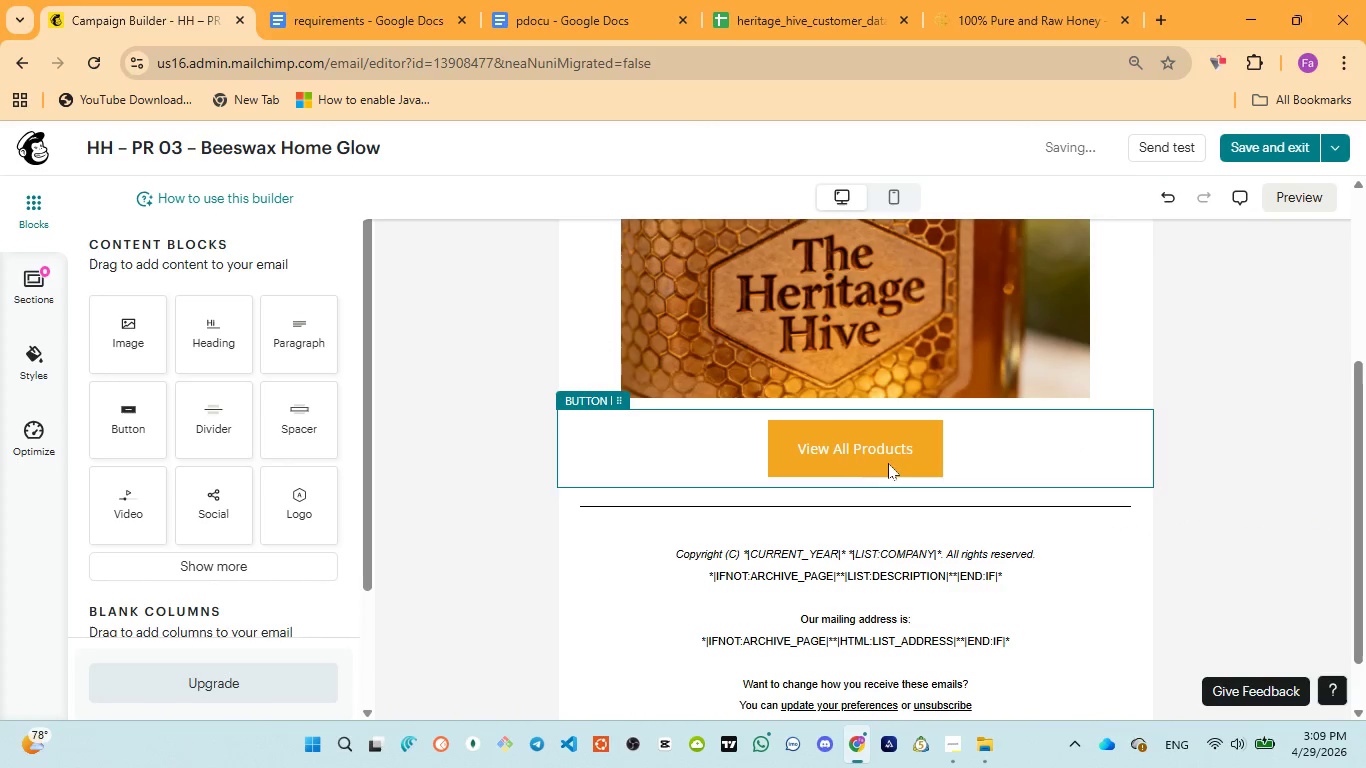 
left_click([1028, 449])
 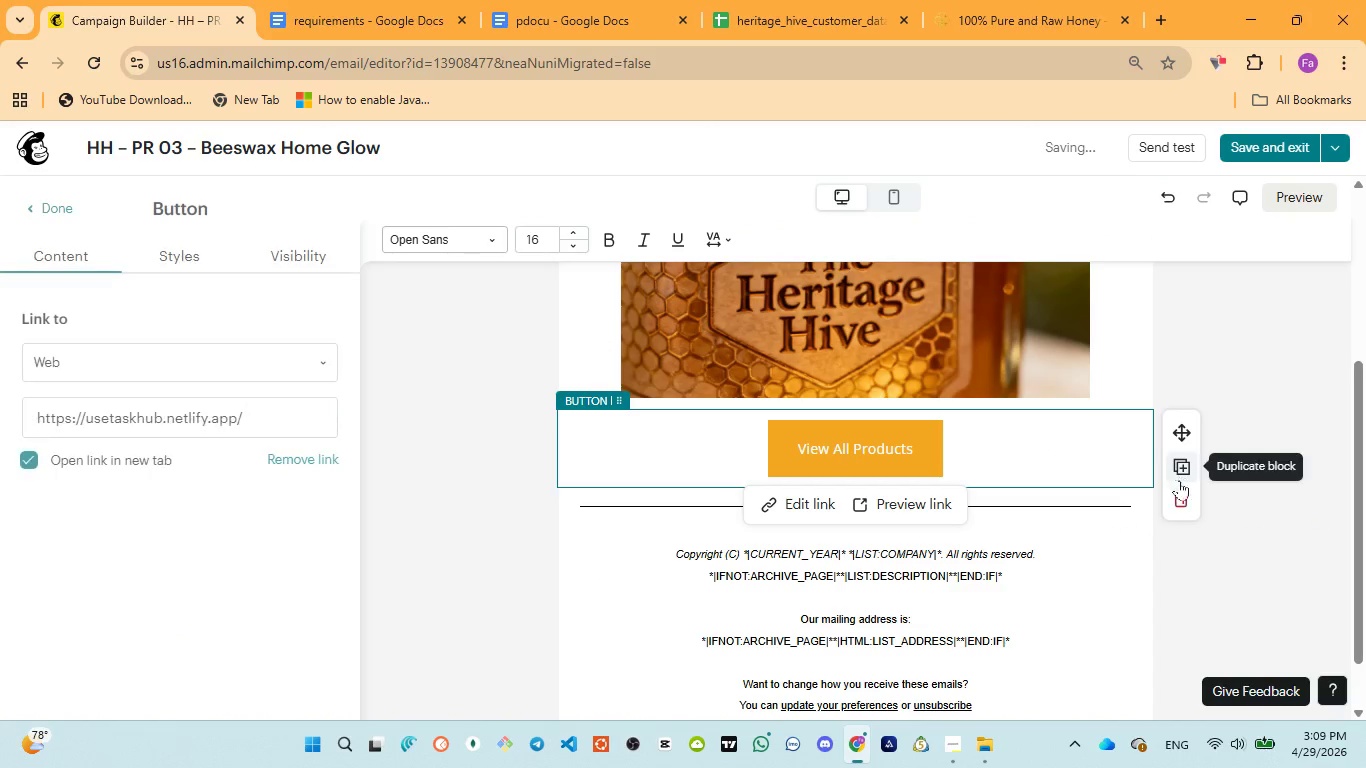 
left_click([1180, 492])
 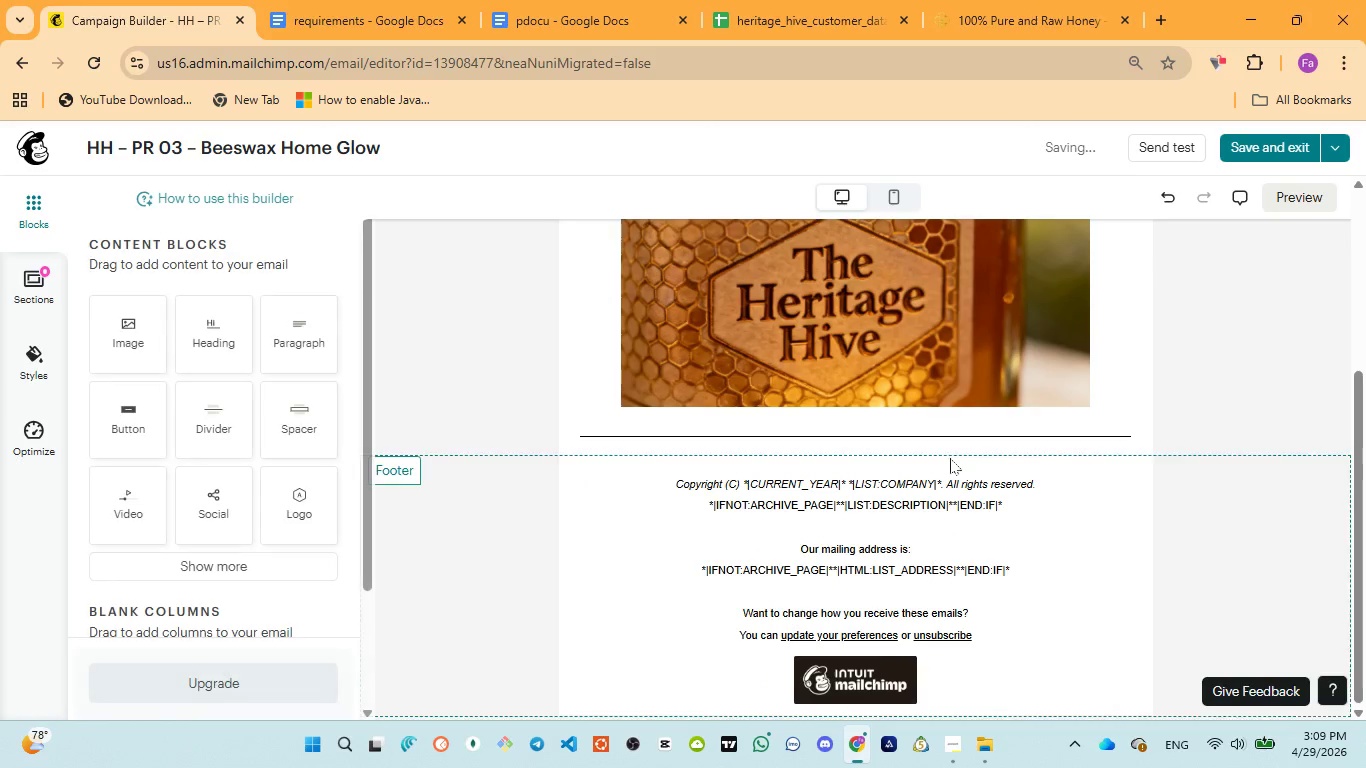 
scroll: coordinate [917, 452], scroll_direction: up, amount: 9.0
 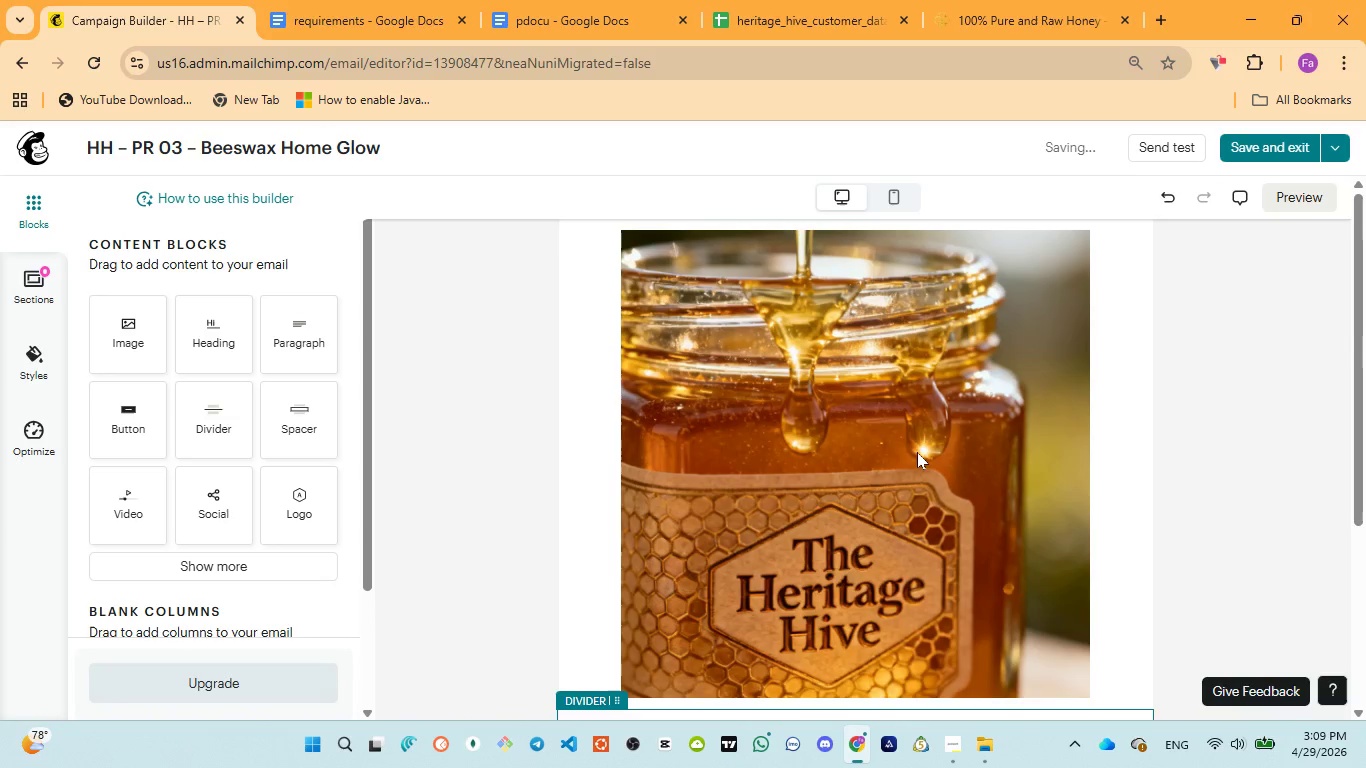 
scroll: coordinate [917, 452], scroll_direction: down, amount: 4.0
 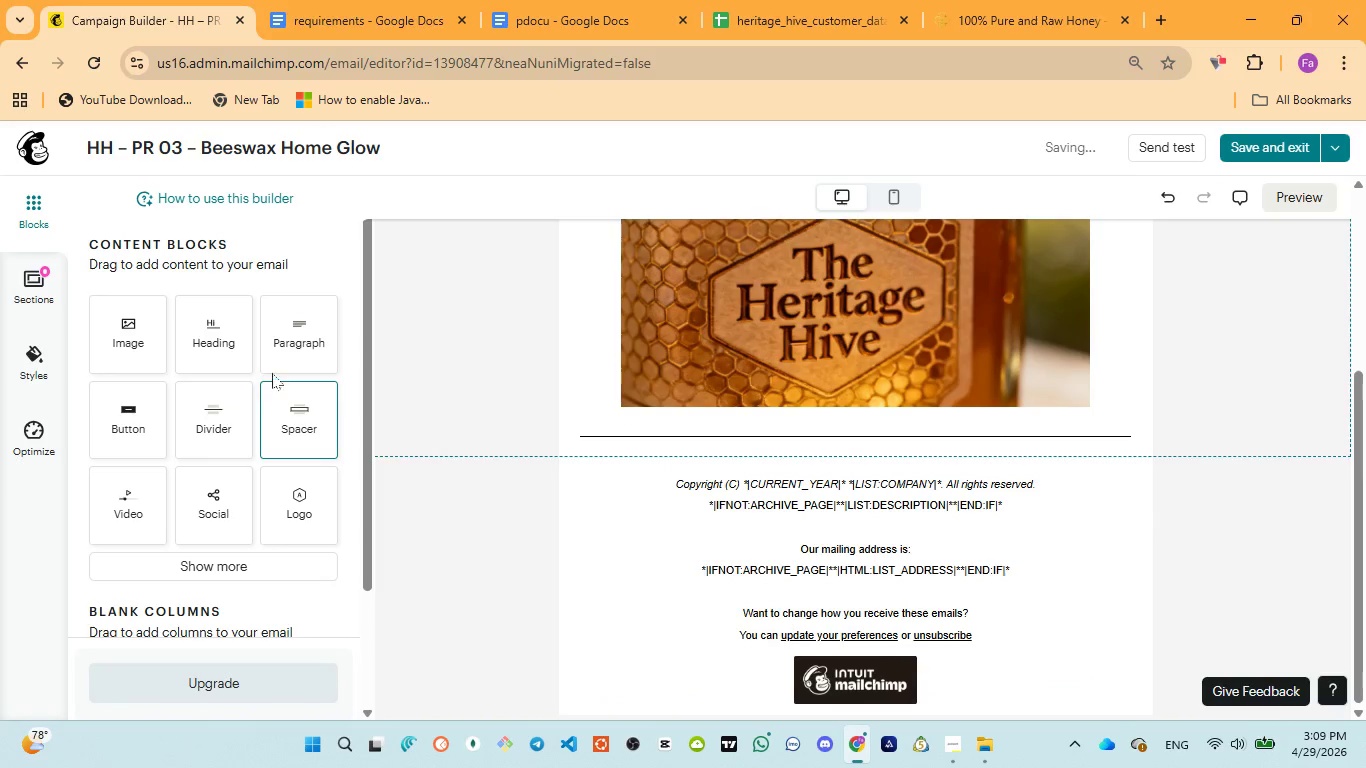 
left_click_drag(start_coordinate=[220, 356], to_coordinate=[799, 423])
 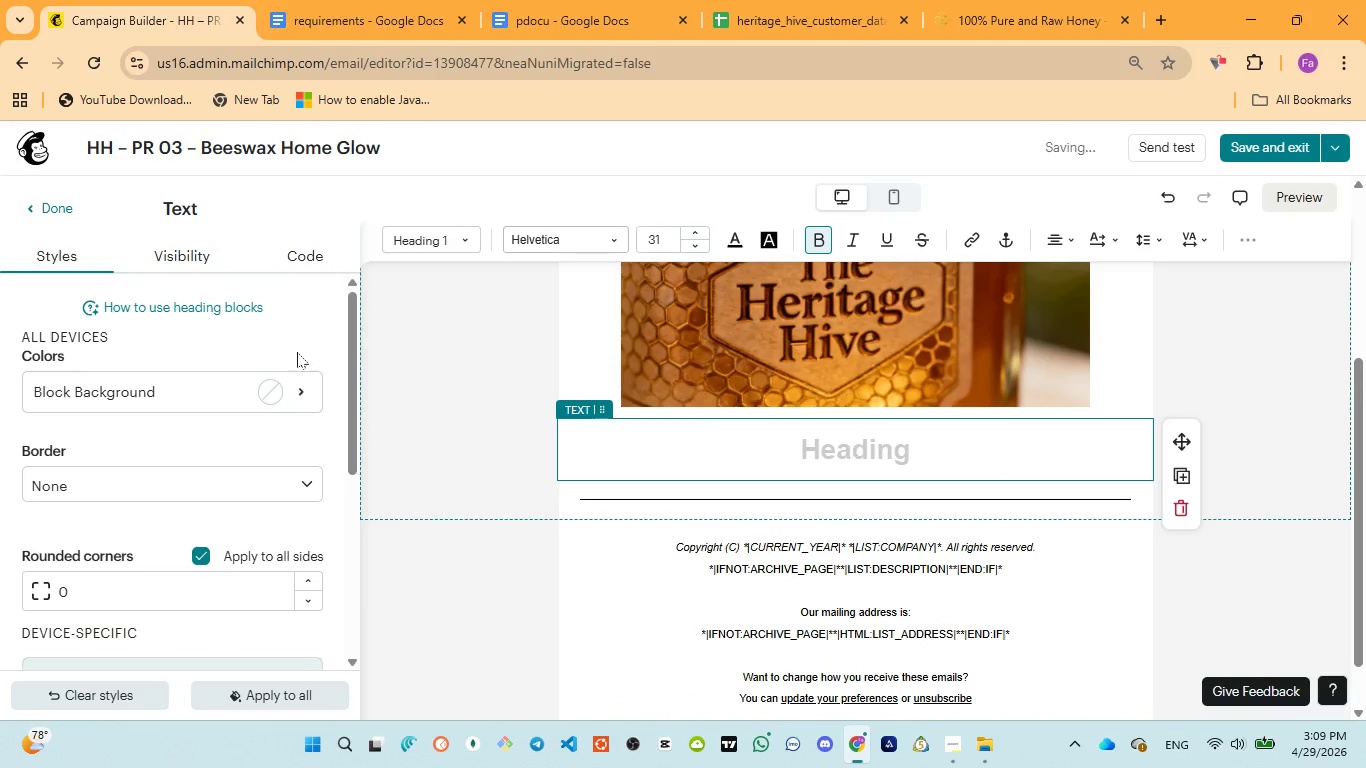 
left_click([61, 219])
 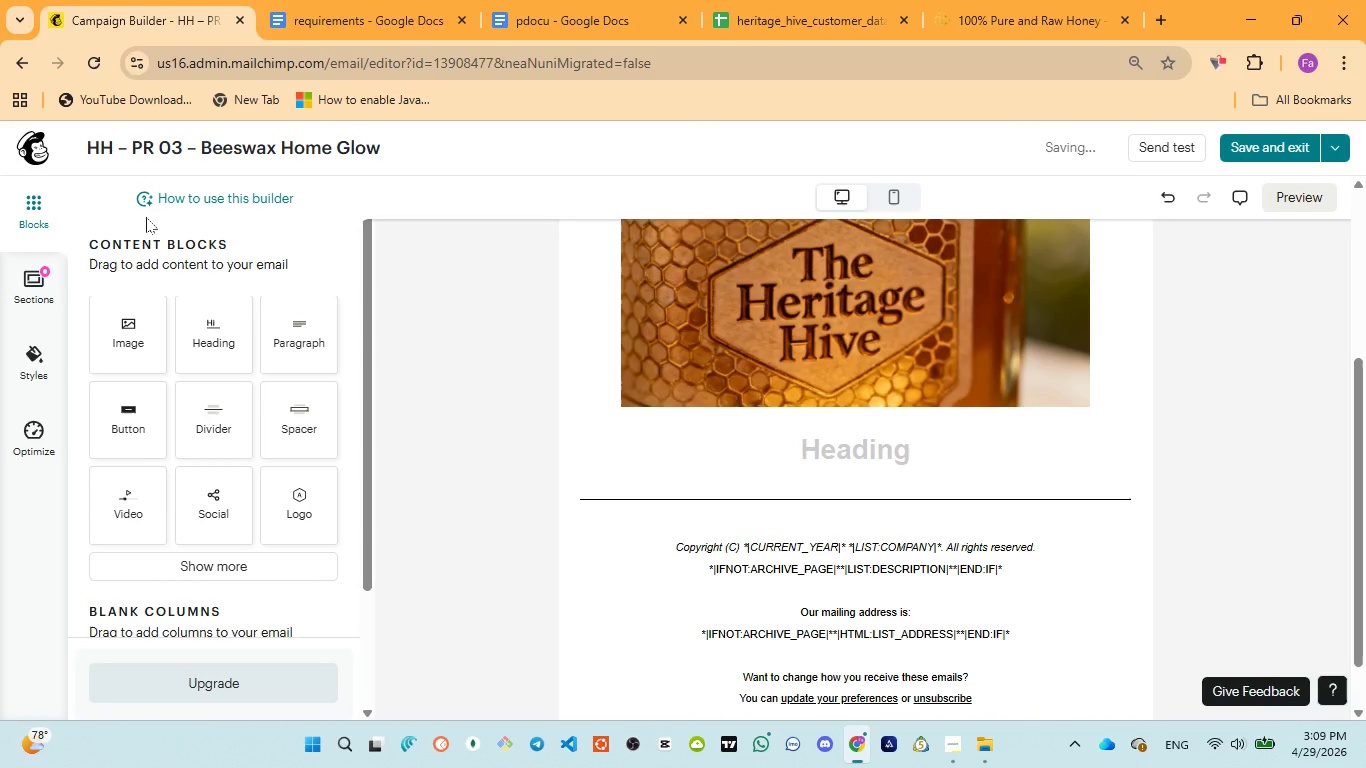 
left_click([799, 445])
 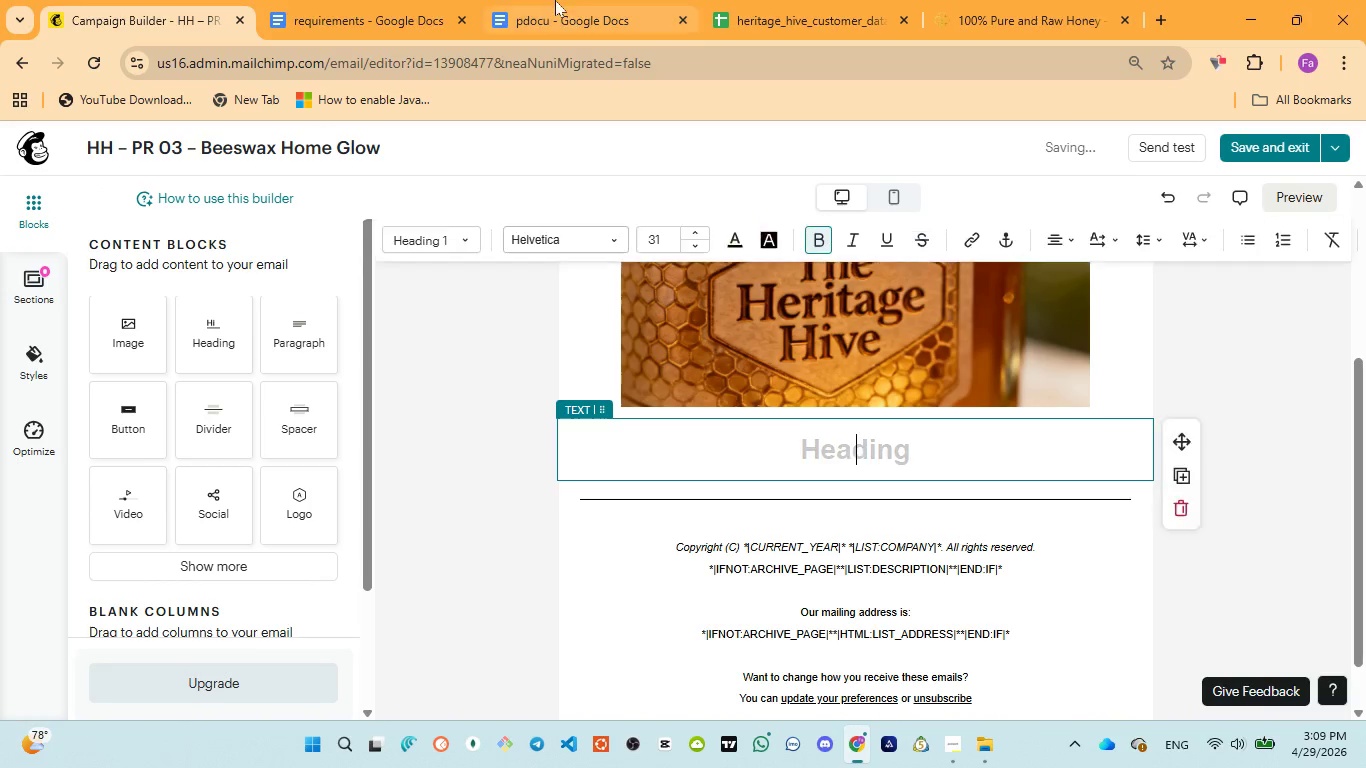 
left_click([552, 0])
 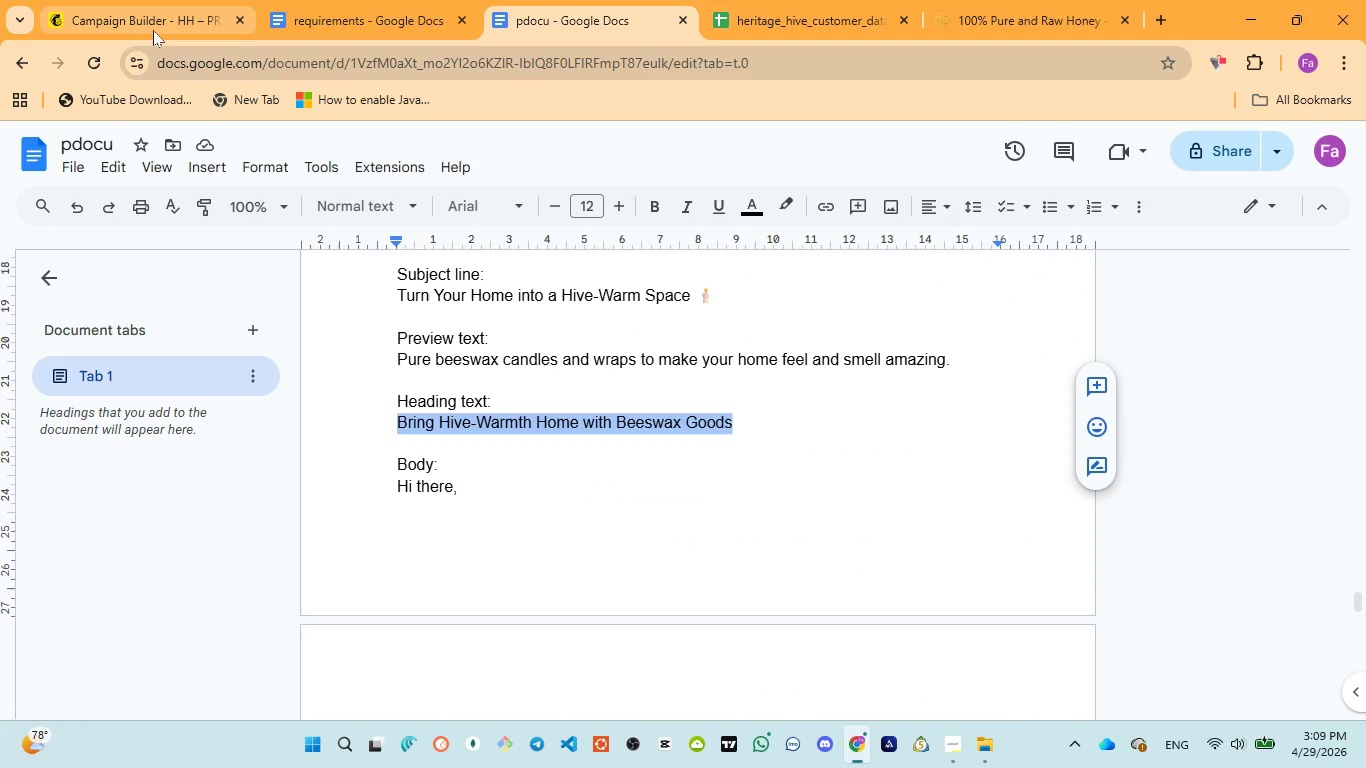 
left_click([152, 28])
 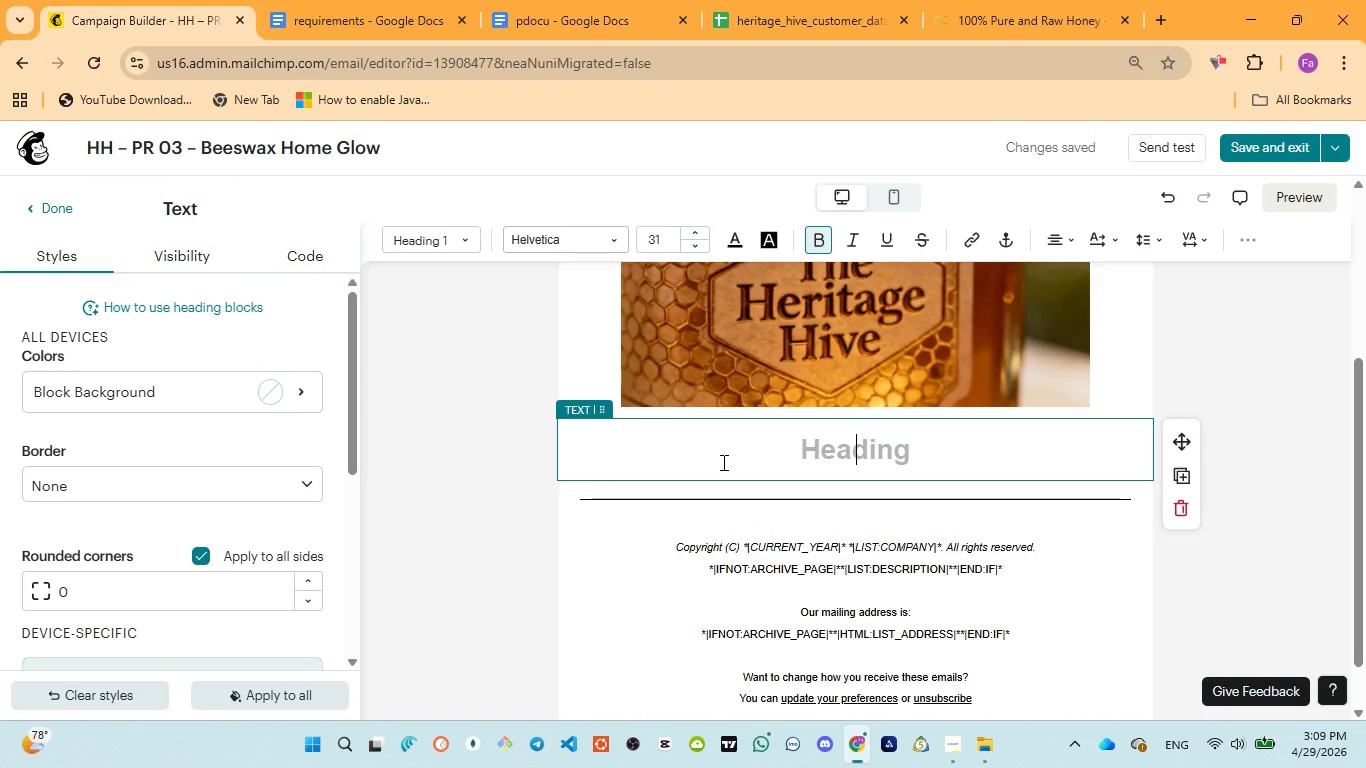 
type(Bring hive )
 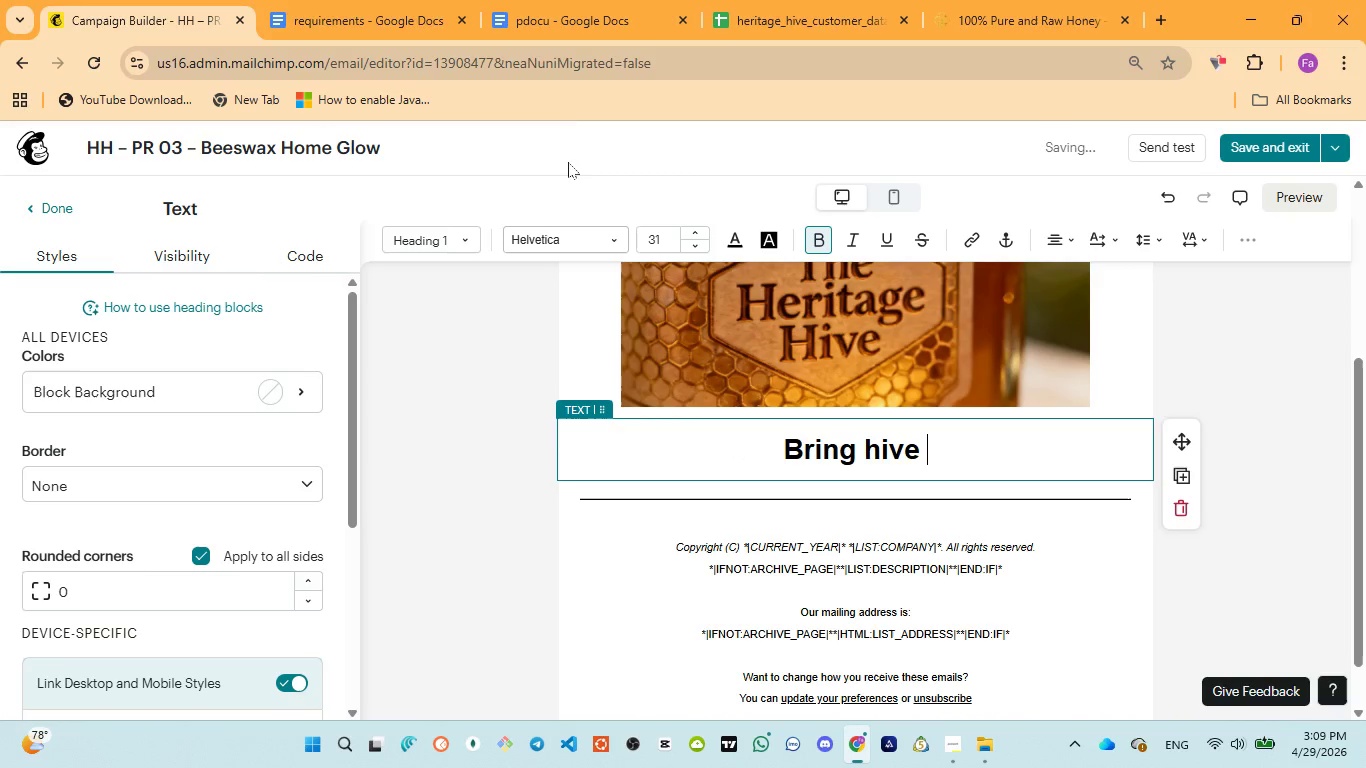 
left_click([567, 0])
 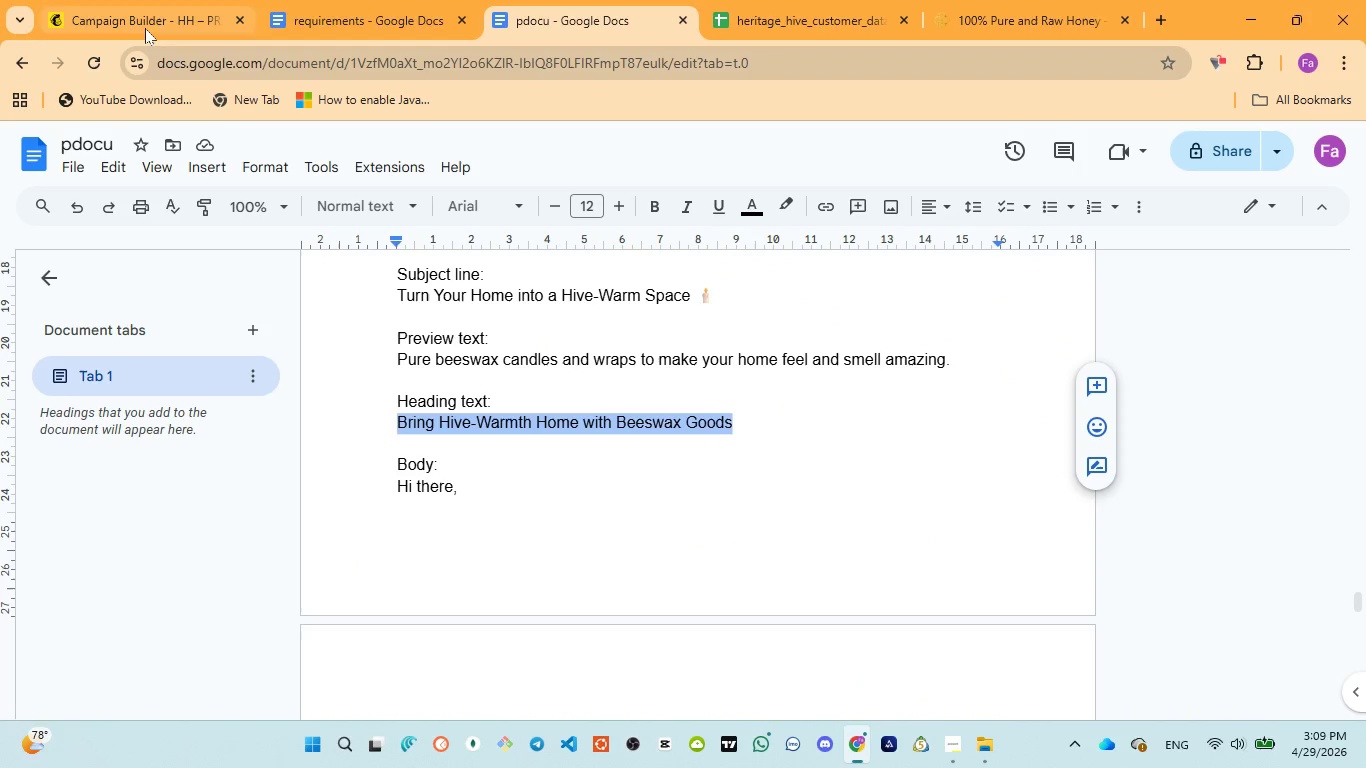 
left_click([145, 27])
 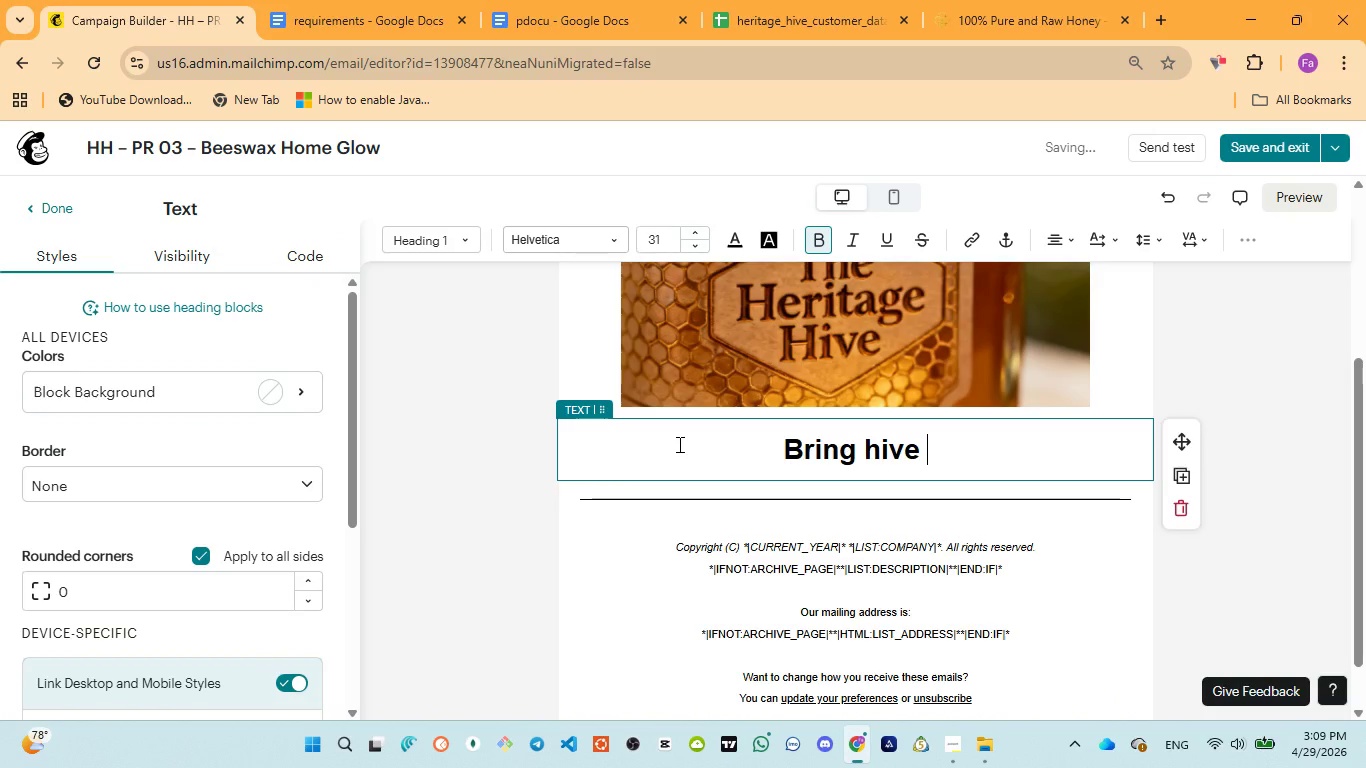 
type(warmth home )
 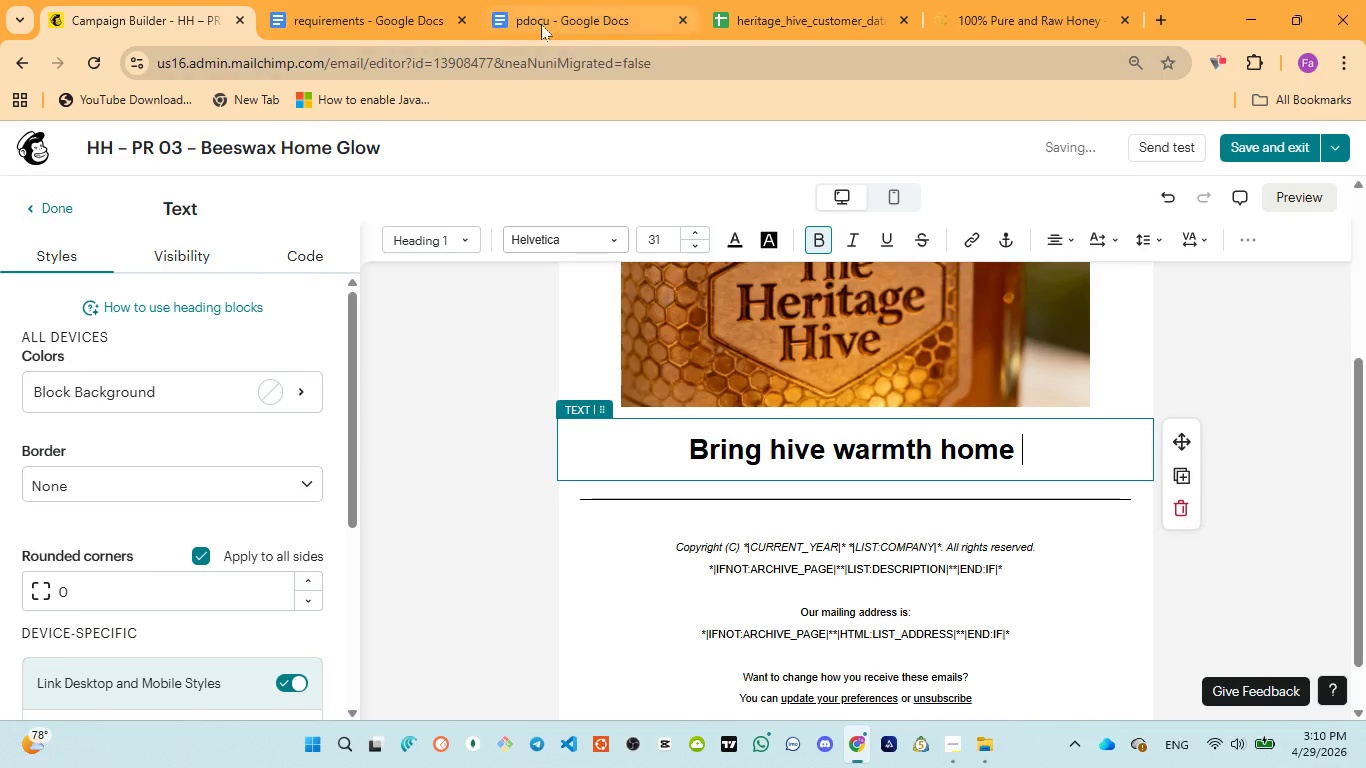 
left_click([535, 14])
 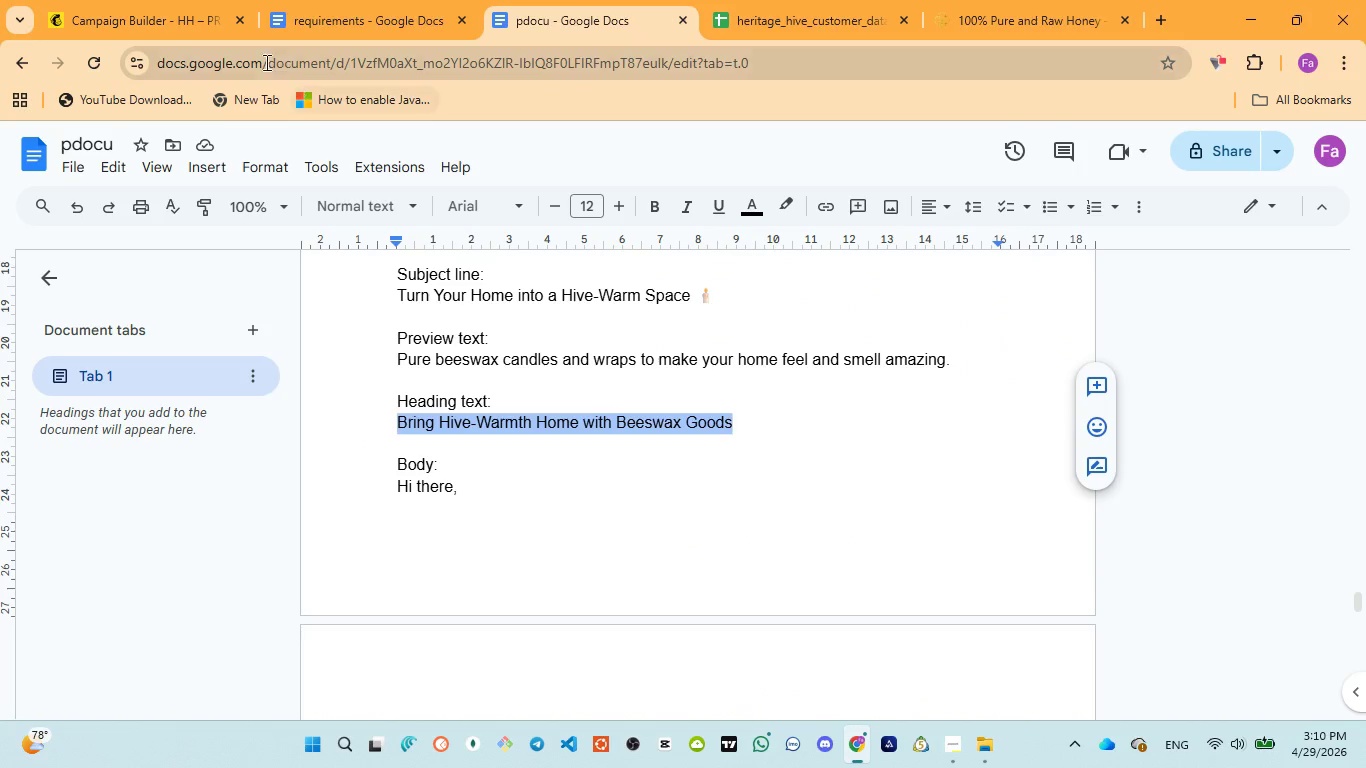 
left_click([163, 13])
 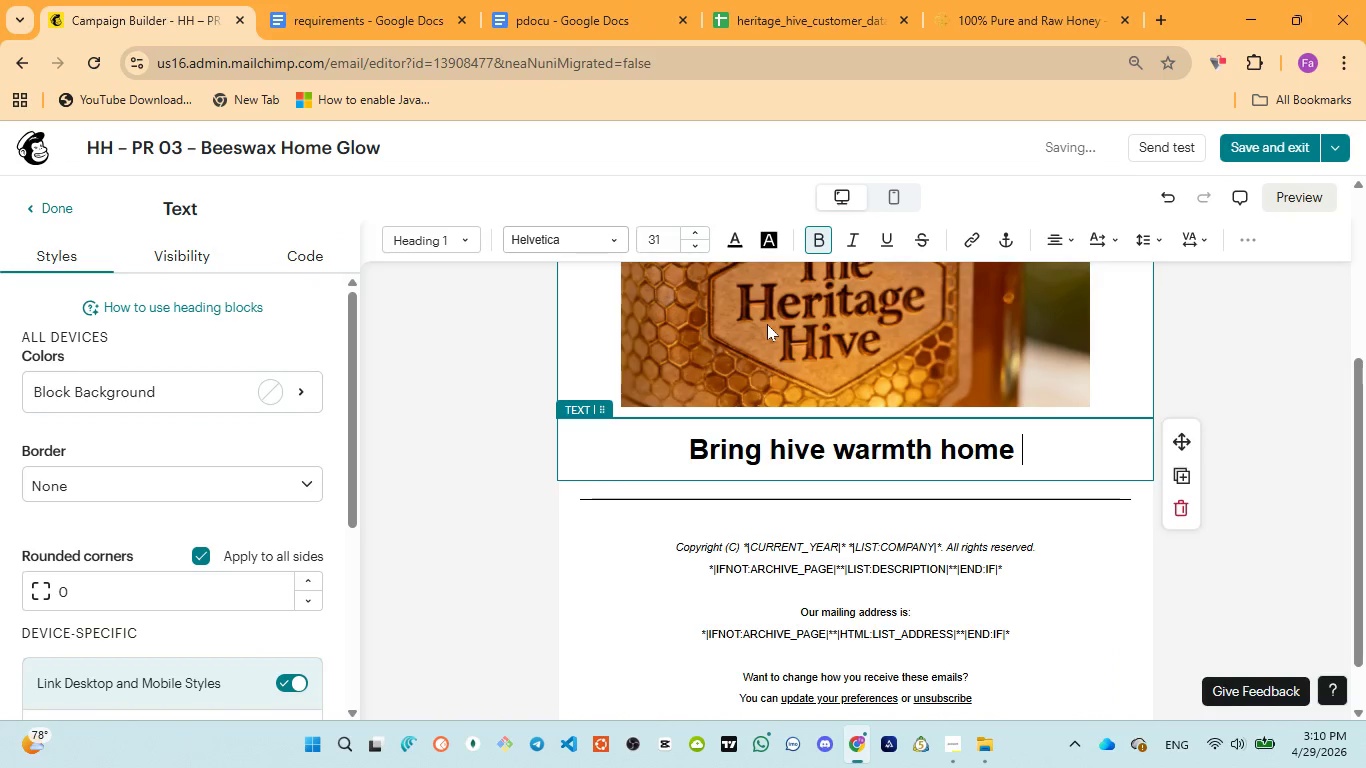 
type(with beeswax )
 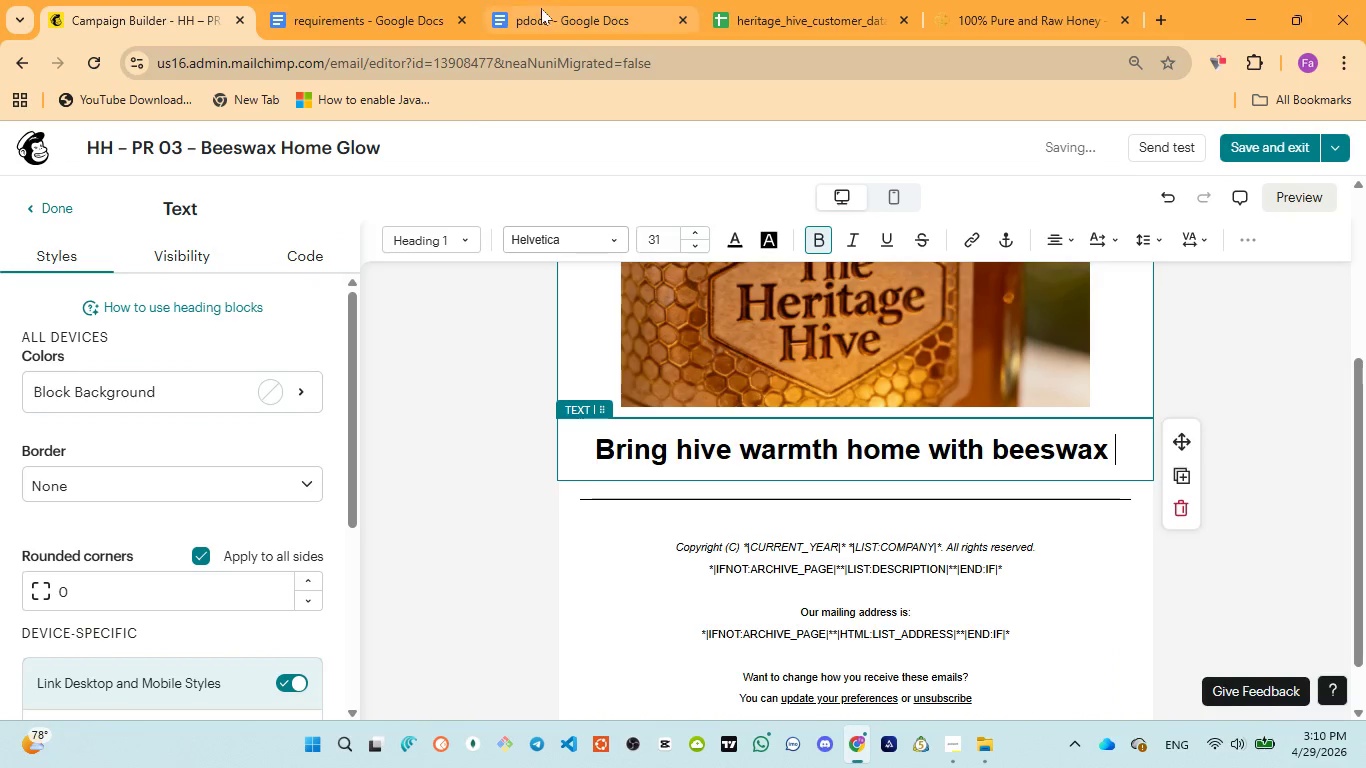 
left_click([538, 2])
 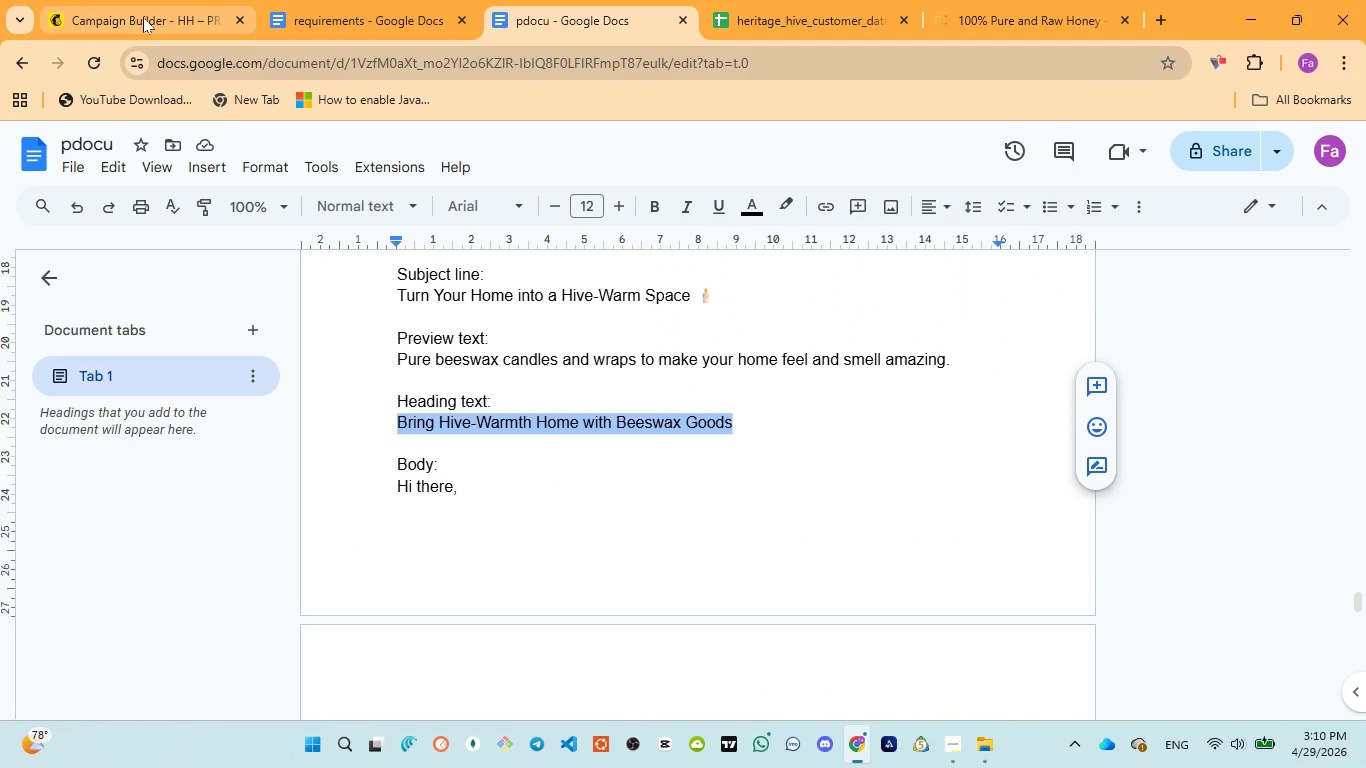 
left_click([143, 17])
 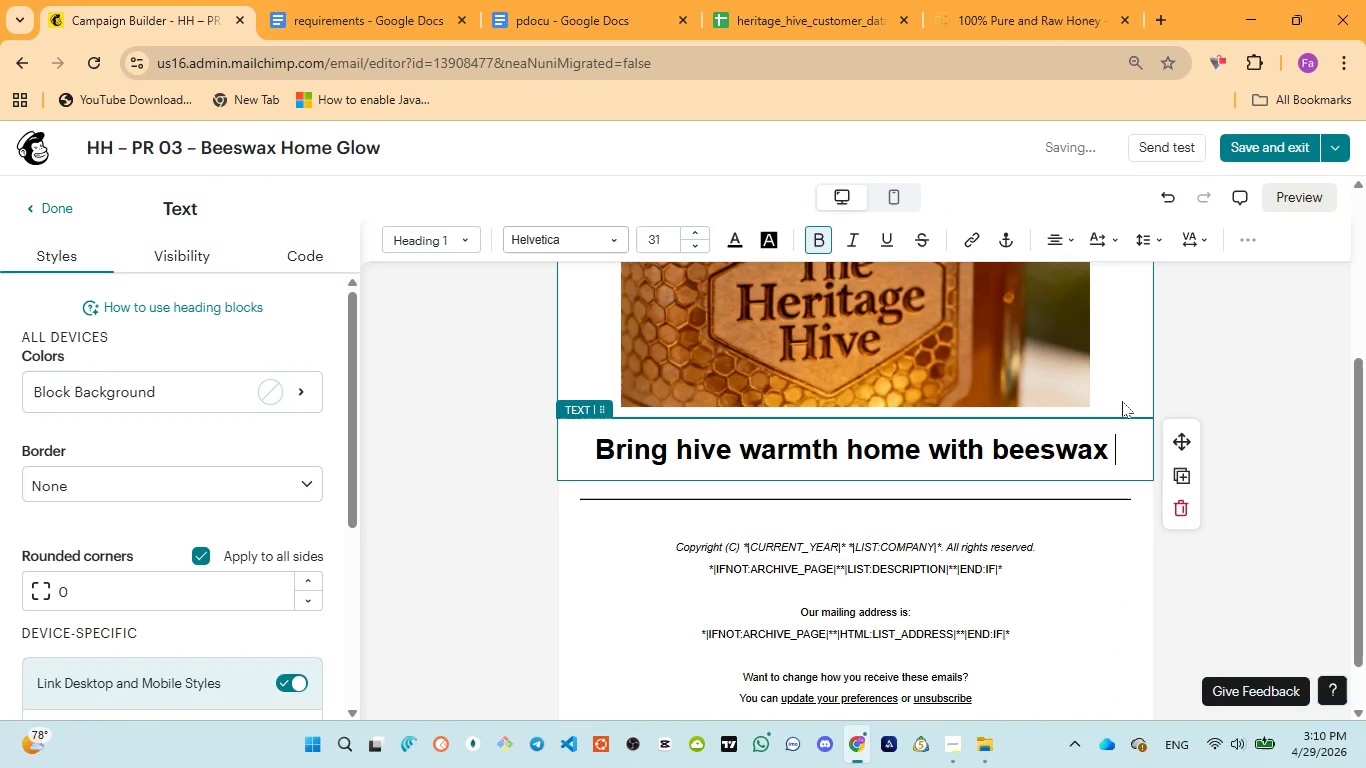 
type(goods)
 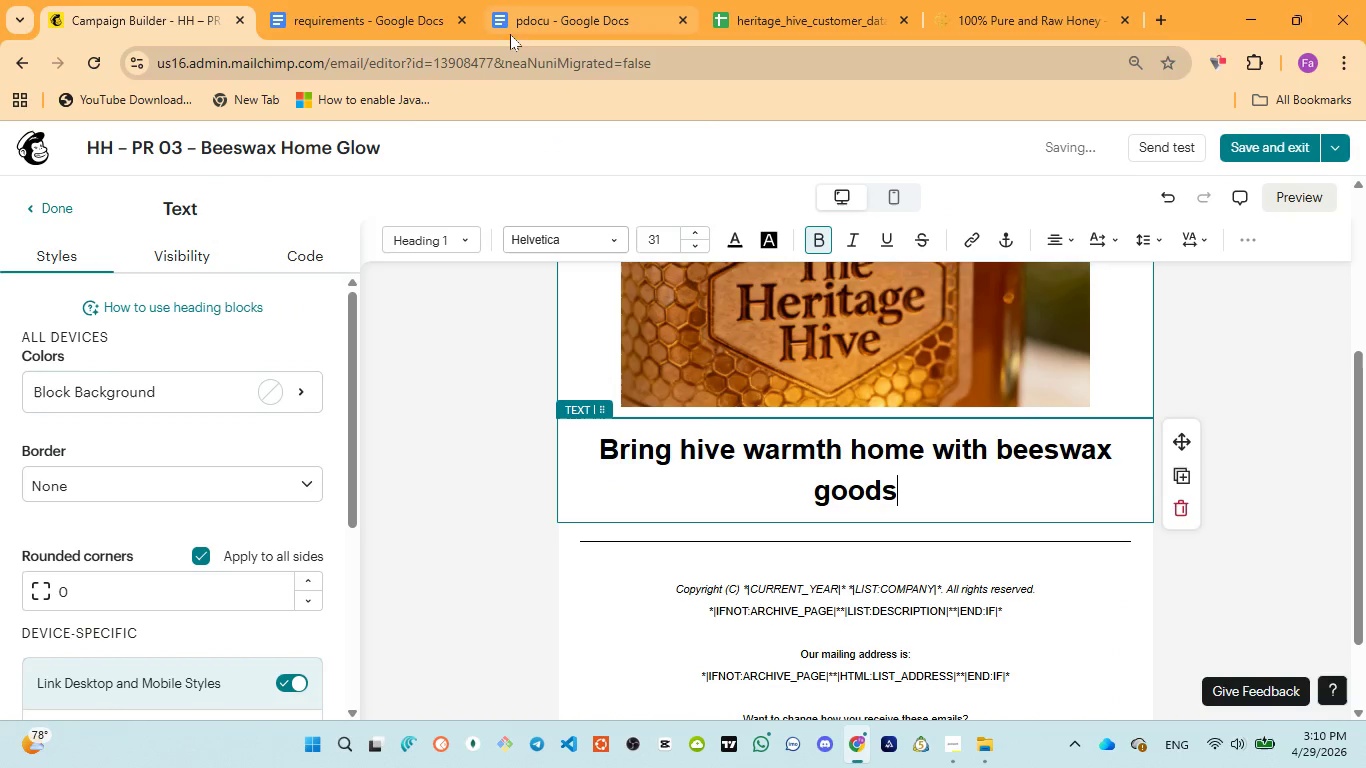 
left_click([511, 30])
 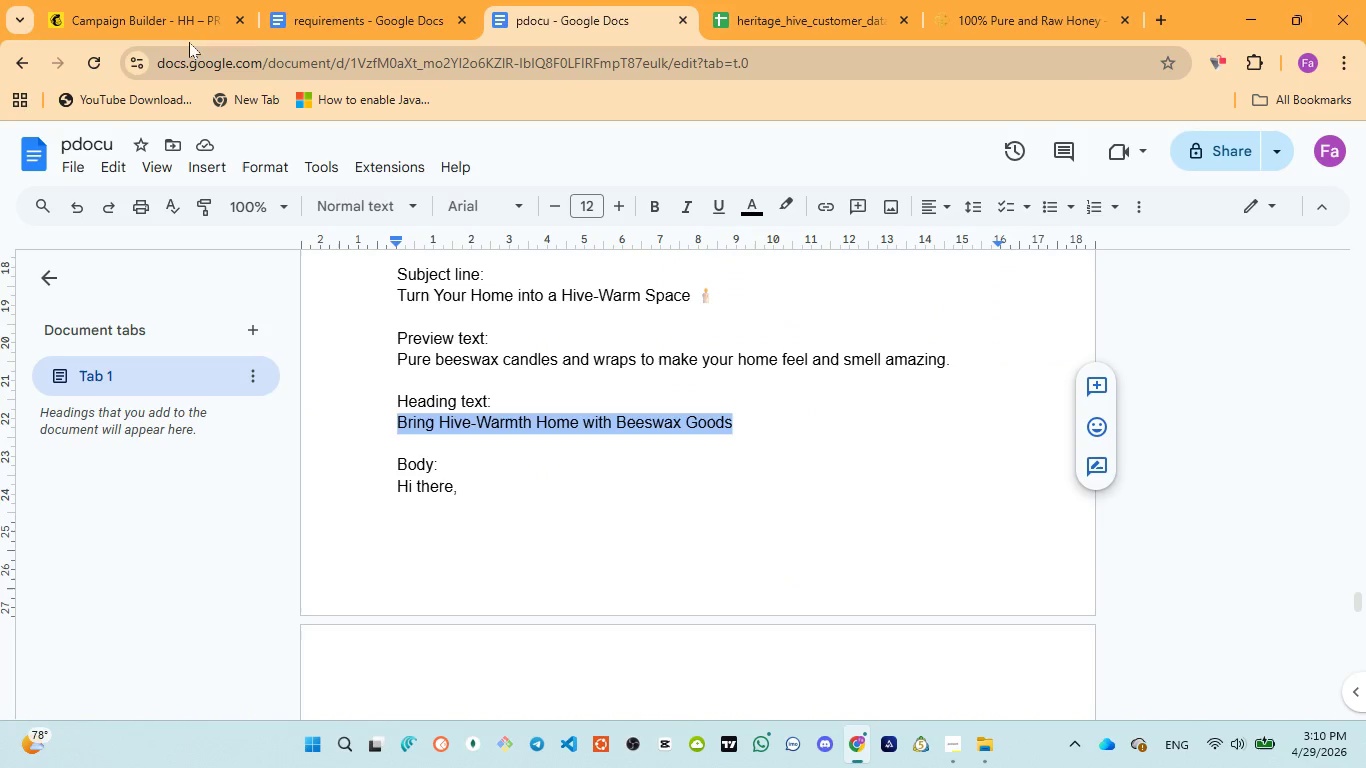 
left_click([91, 10])
 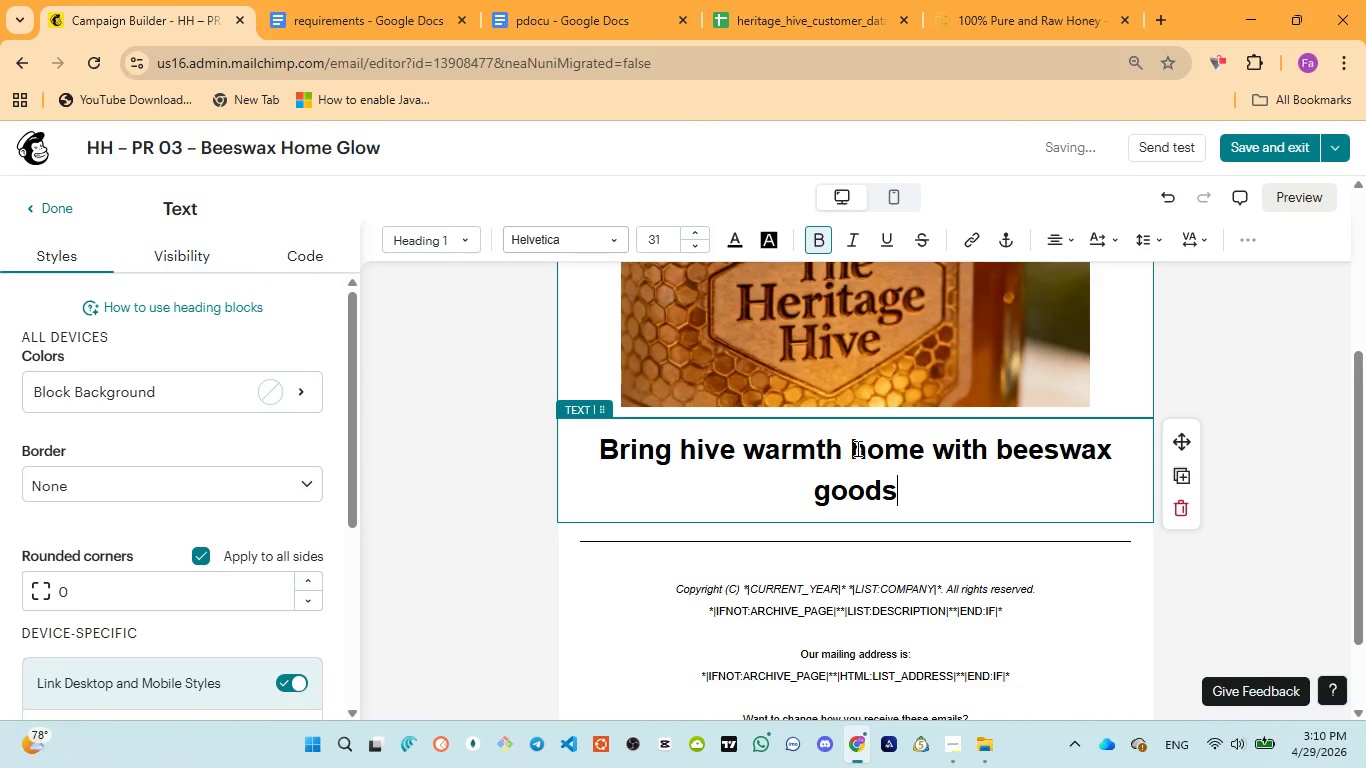 
left_click([856, 448])
 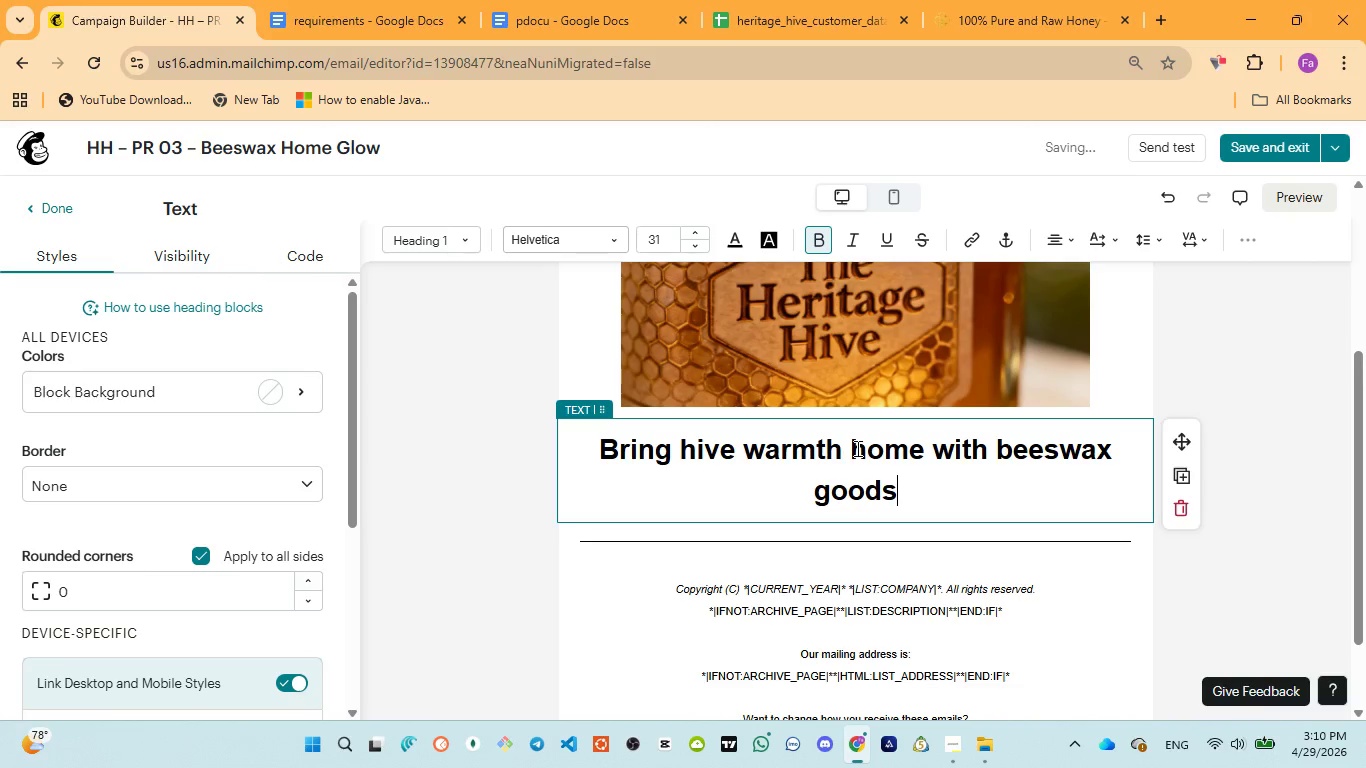 
key(Control+ControlLeft)
 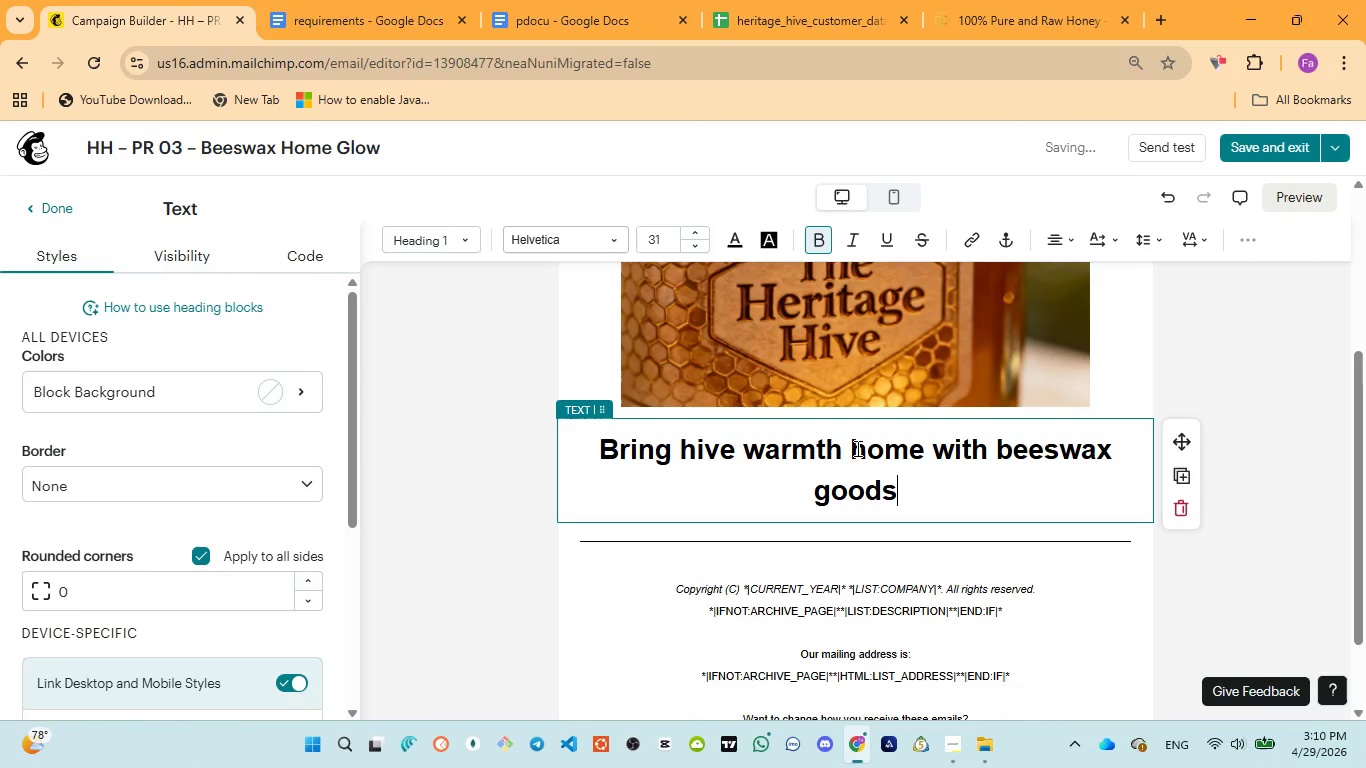 
key(Control+A)
 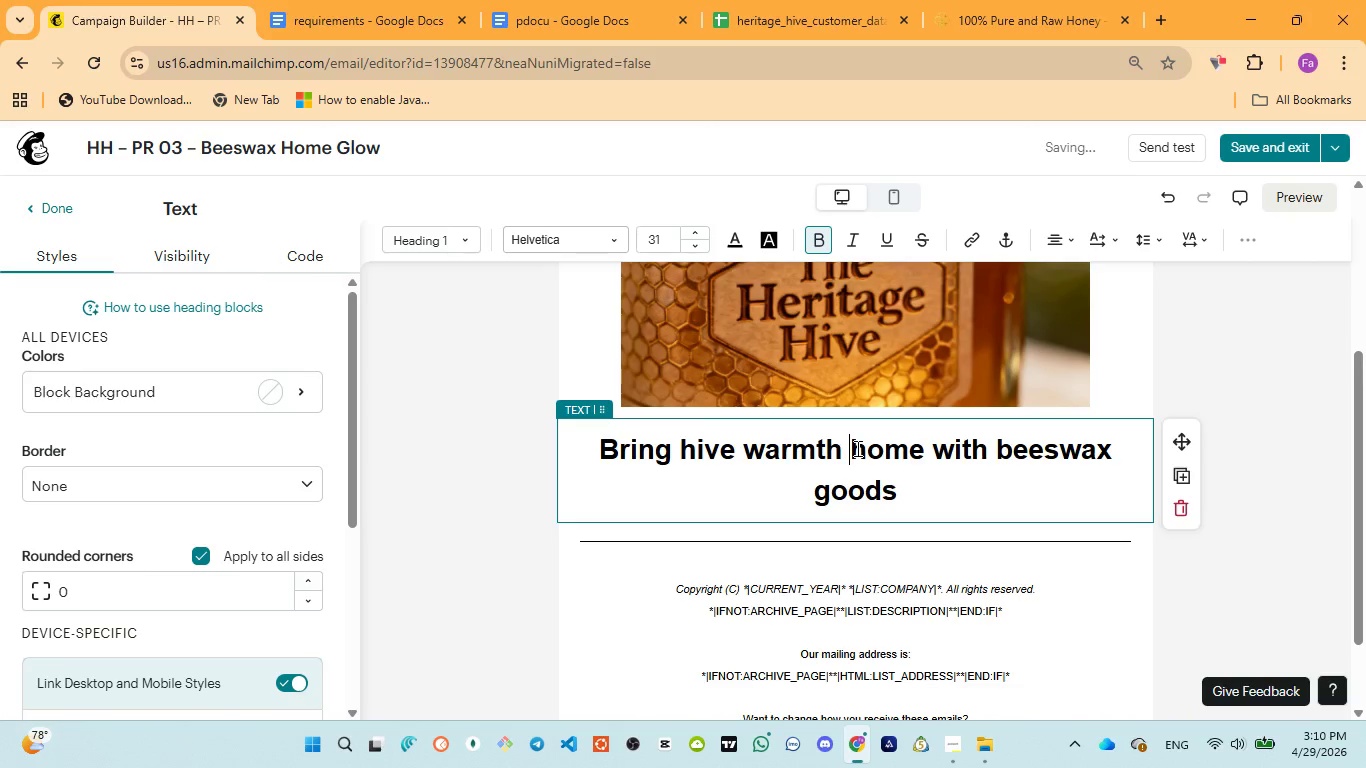 
key(Control+ControlLeft)
 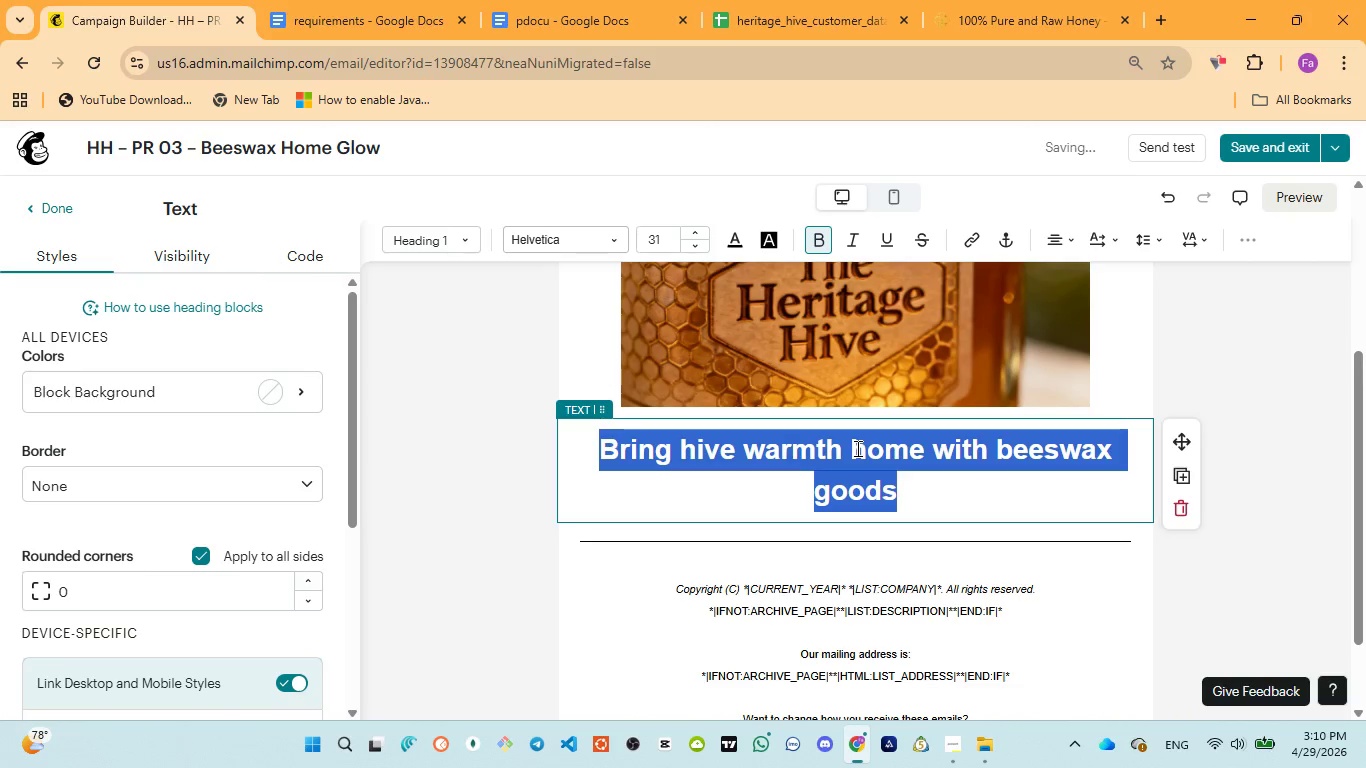 
key(Control+V)
 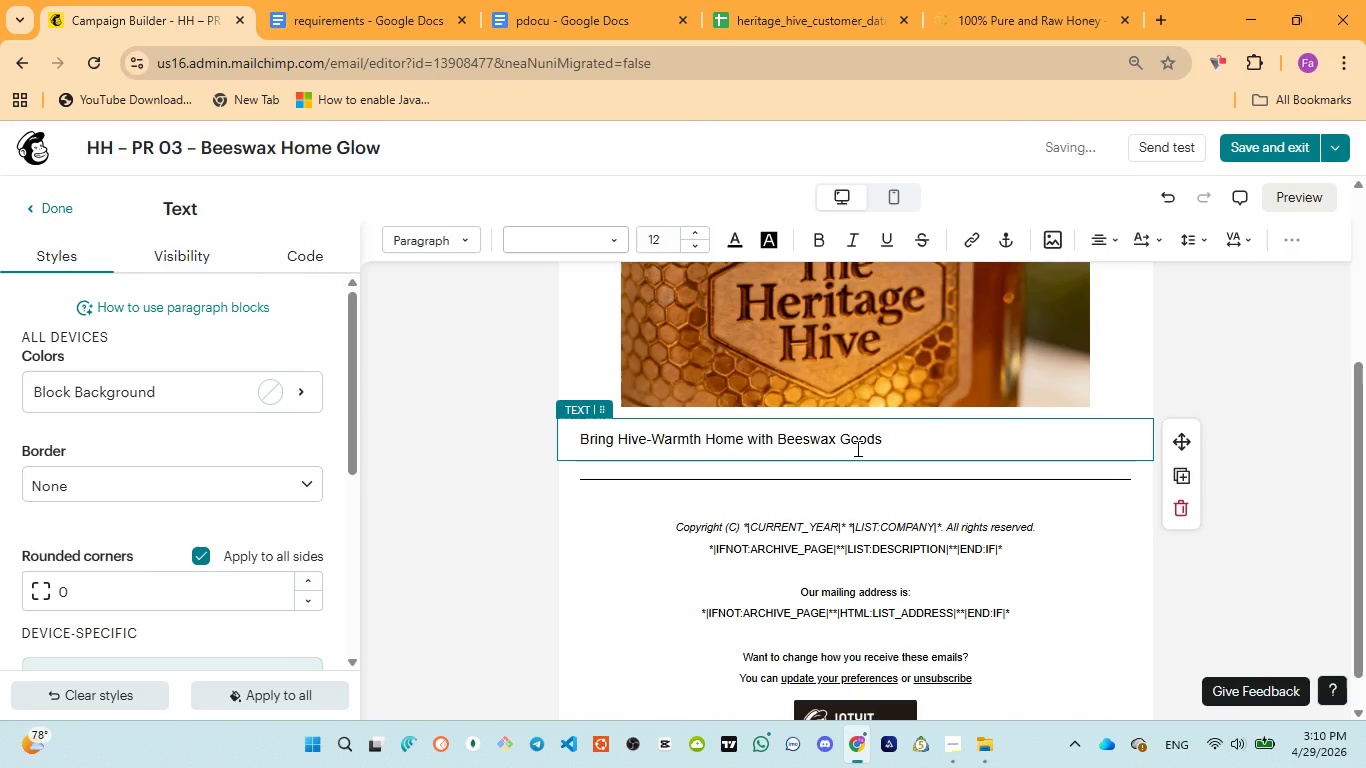 
key(Control+A)
 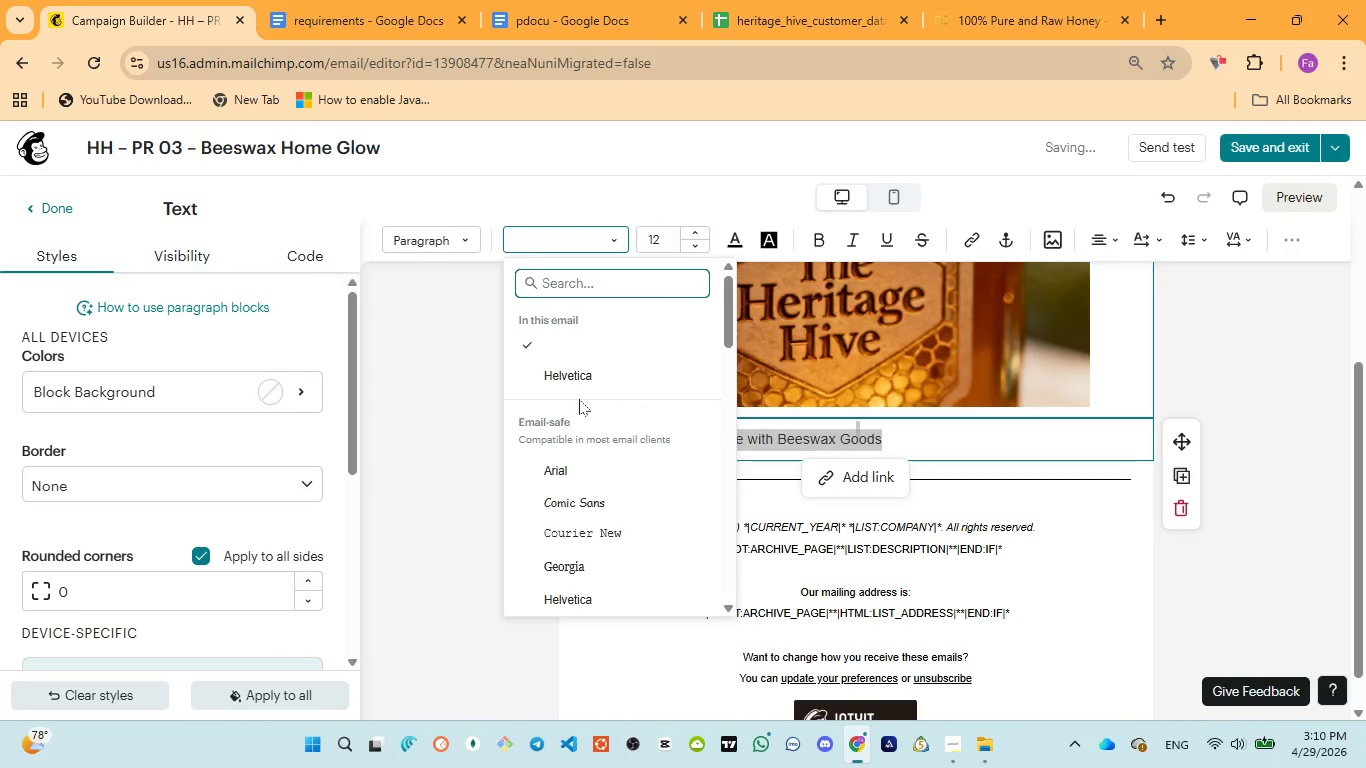 
scroll: coordinate [601, 459], scroll_direction: down, amount: 8.0
 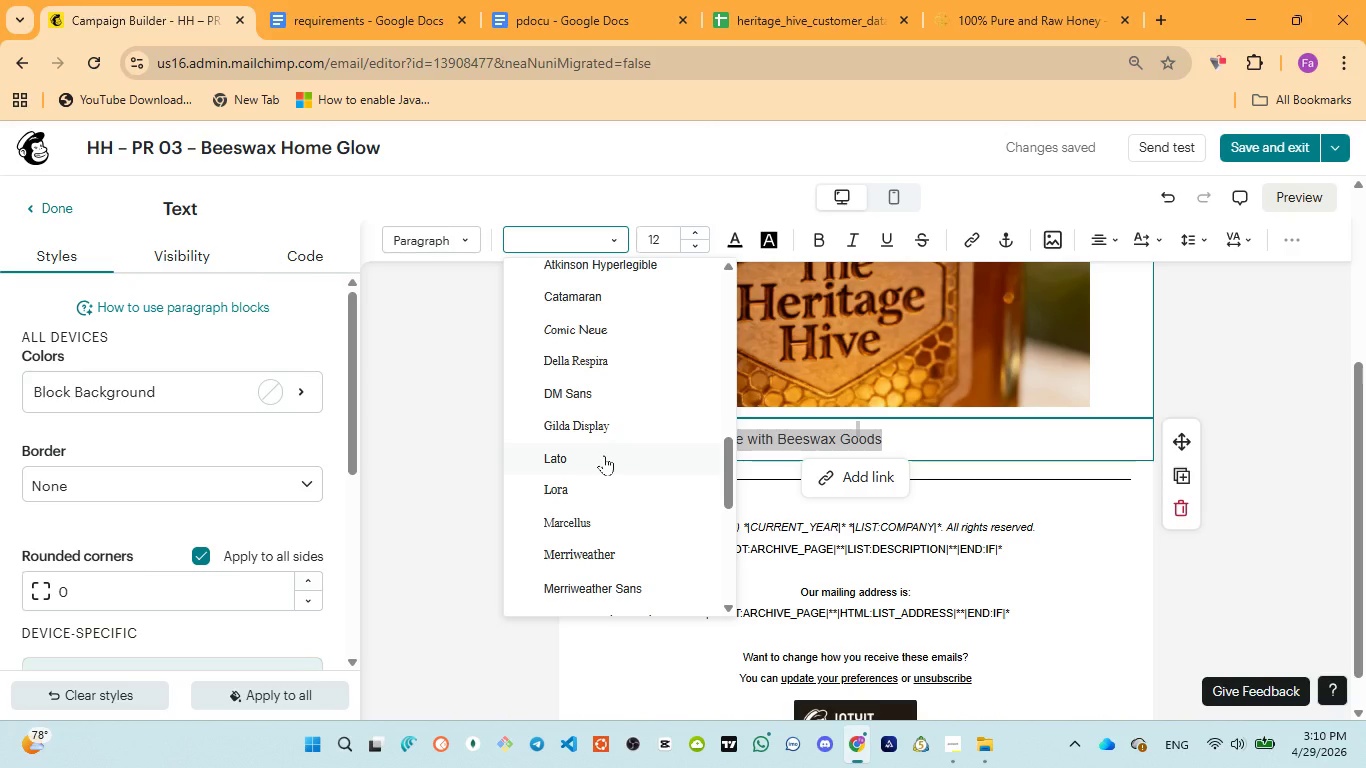 
wait(10.96)
 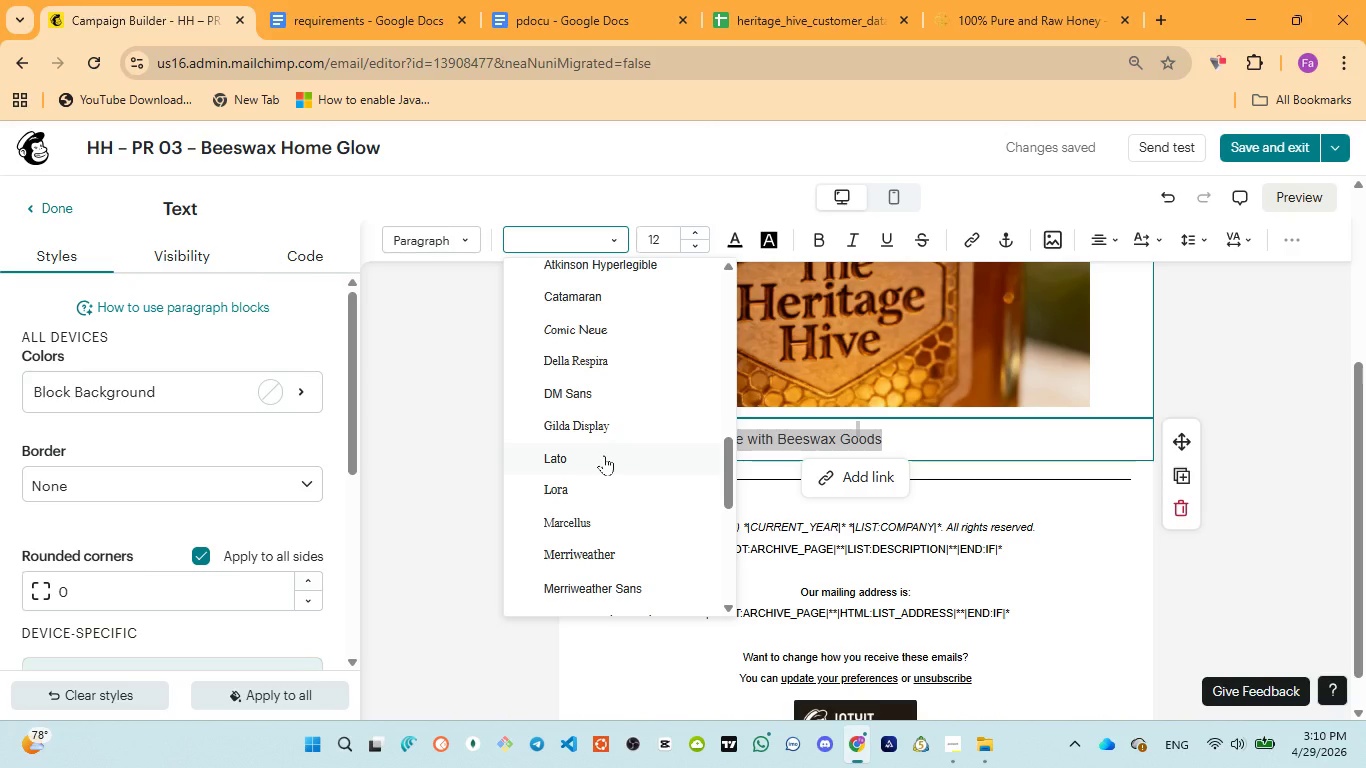 
scroll: coordinate [617, 523], scroll_direction: down, amount: 1.0
 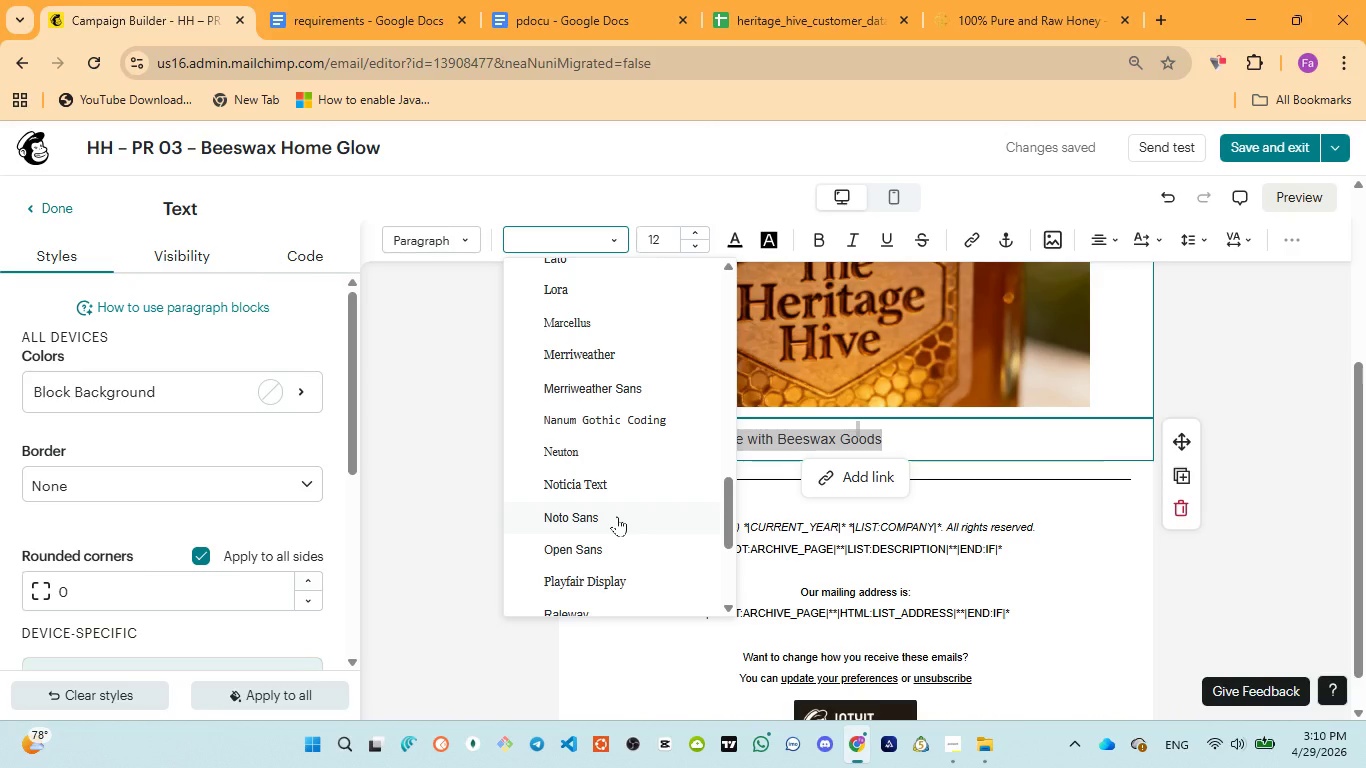 
left_click([592, 553])
 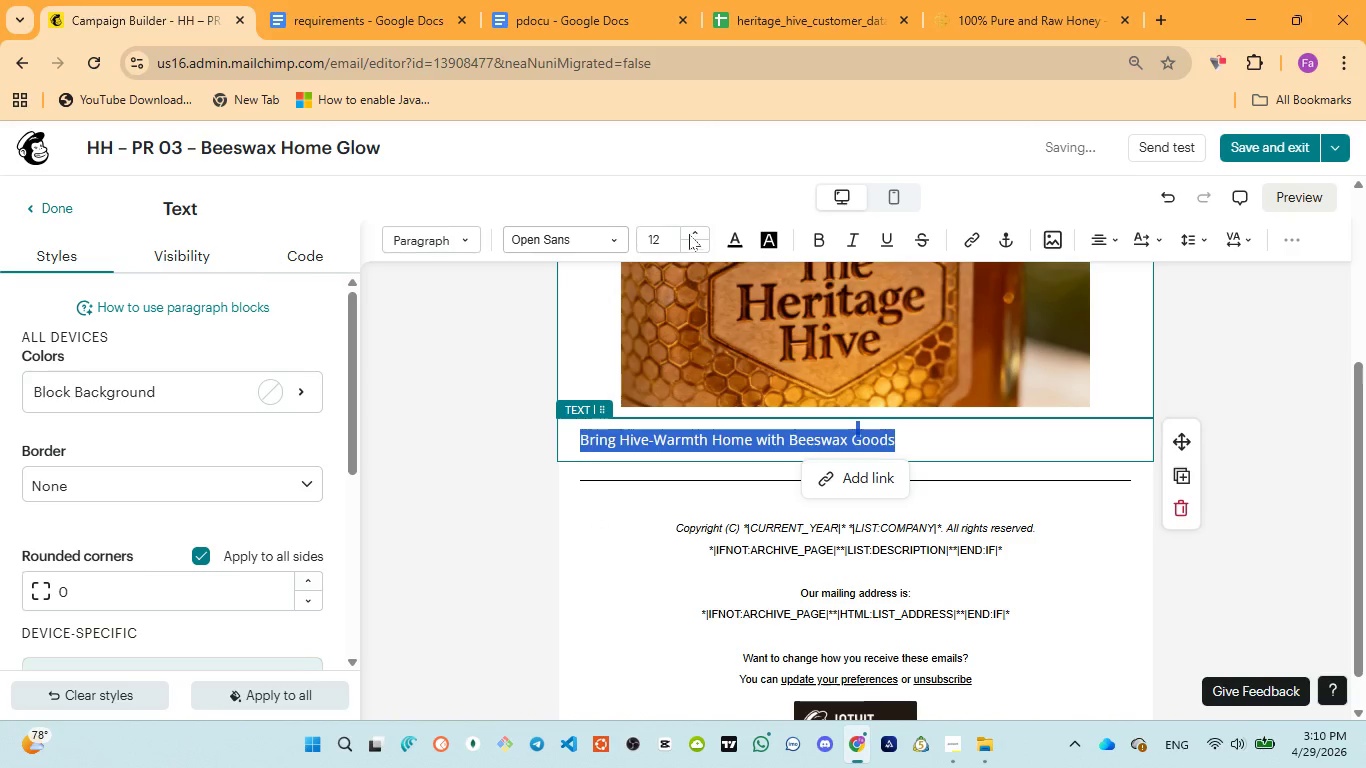 
left_click([695, 227])
 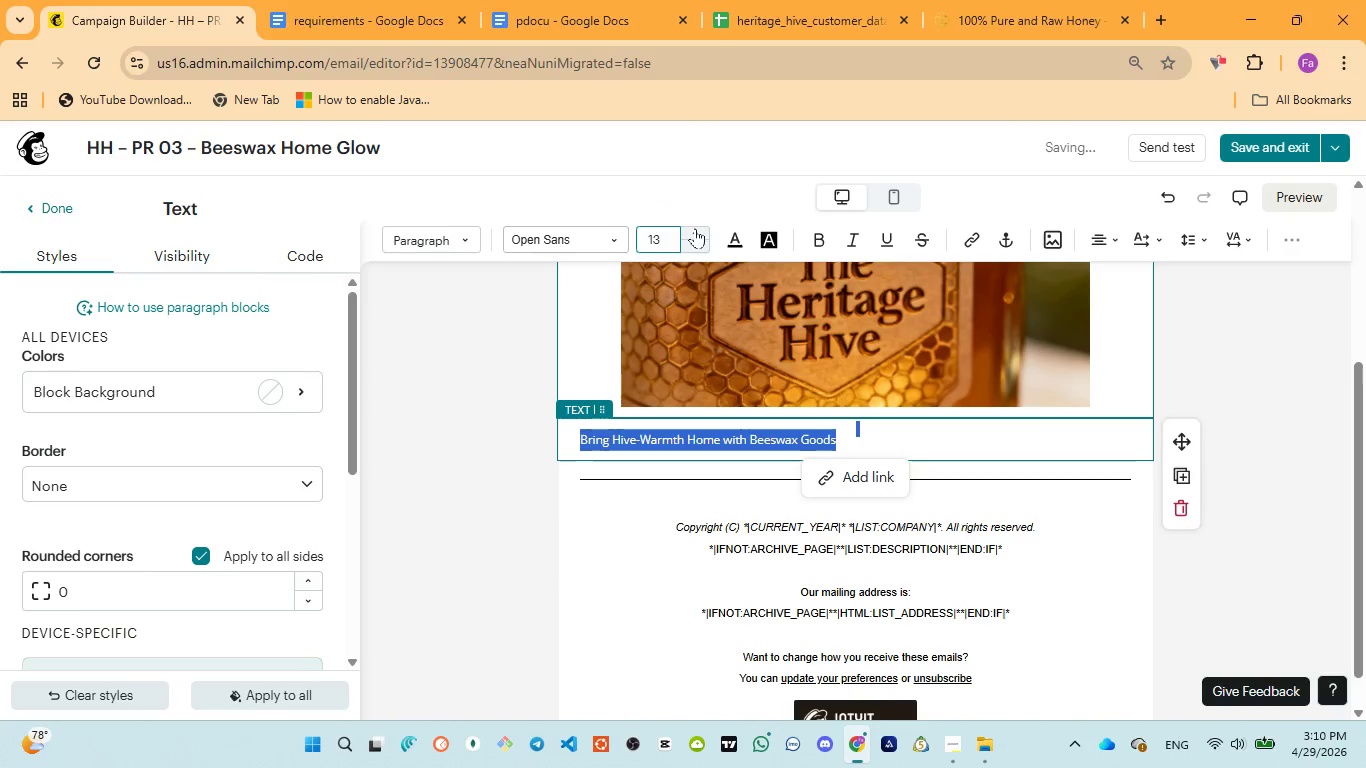 
left_click([695, 231])
 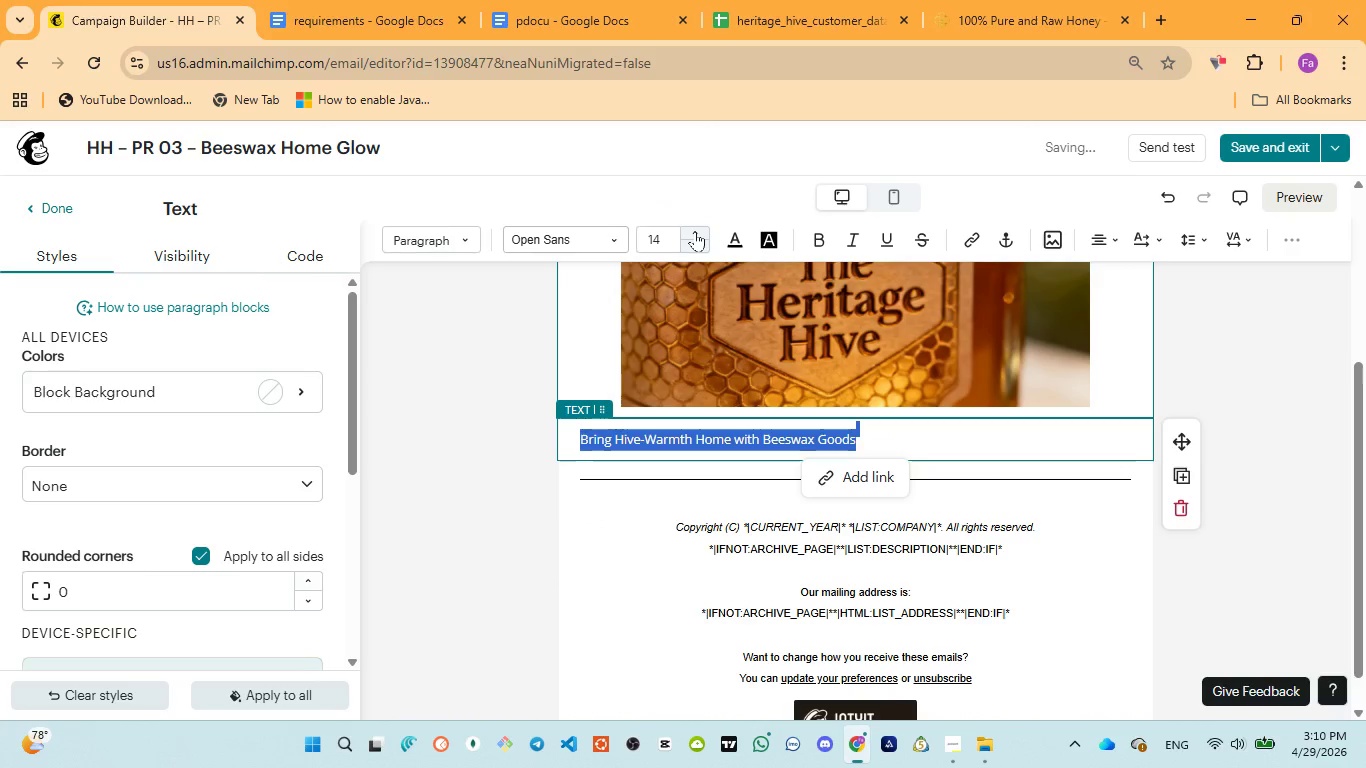 
left_click([695, 231])
 